 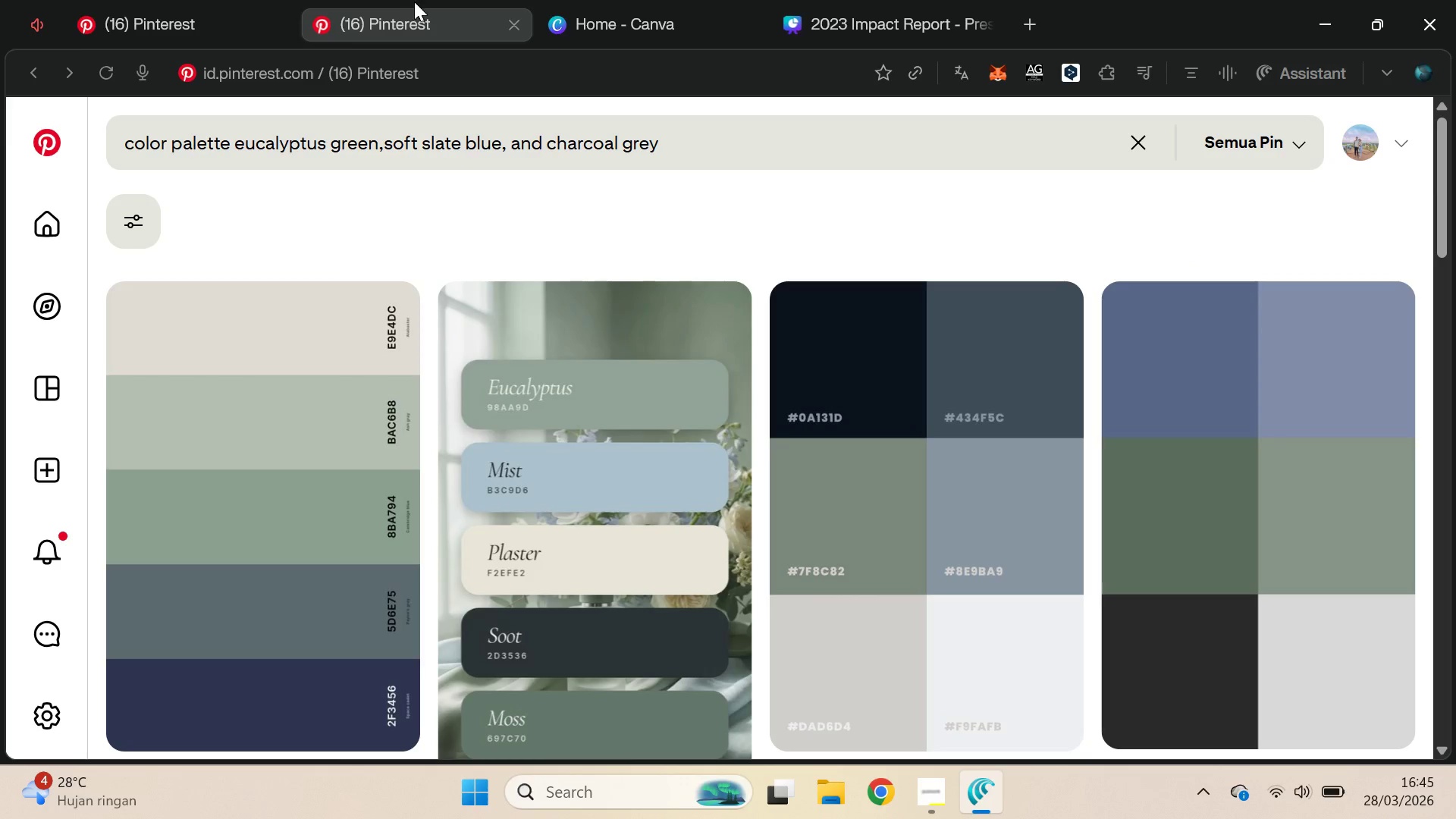 
left_click([618, 0])
 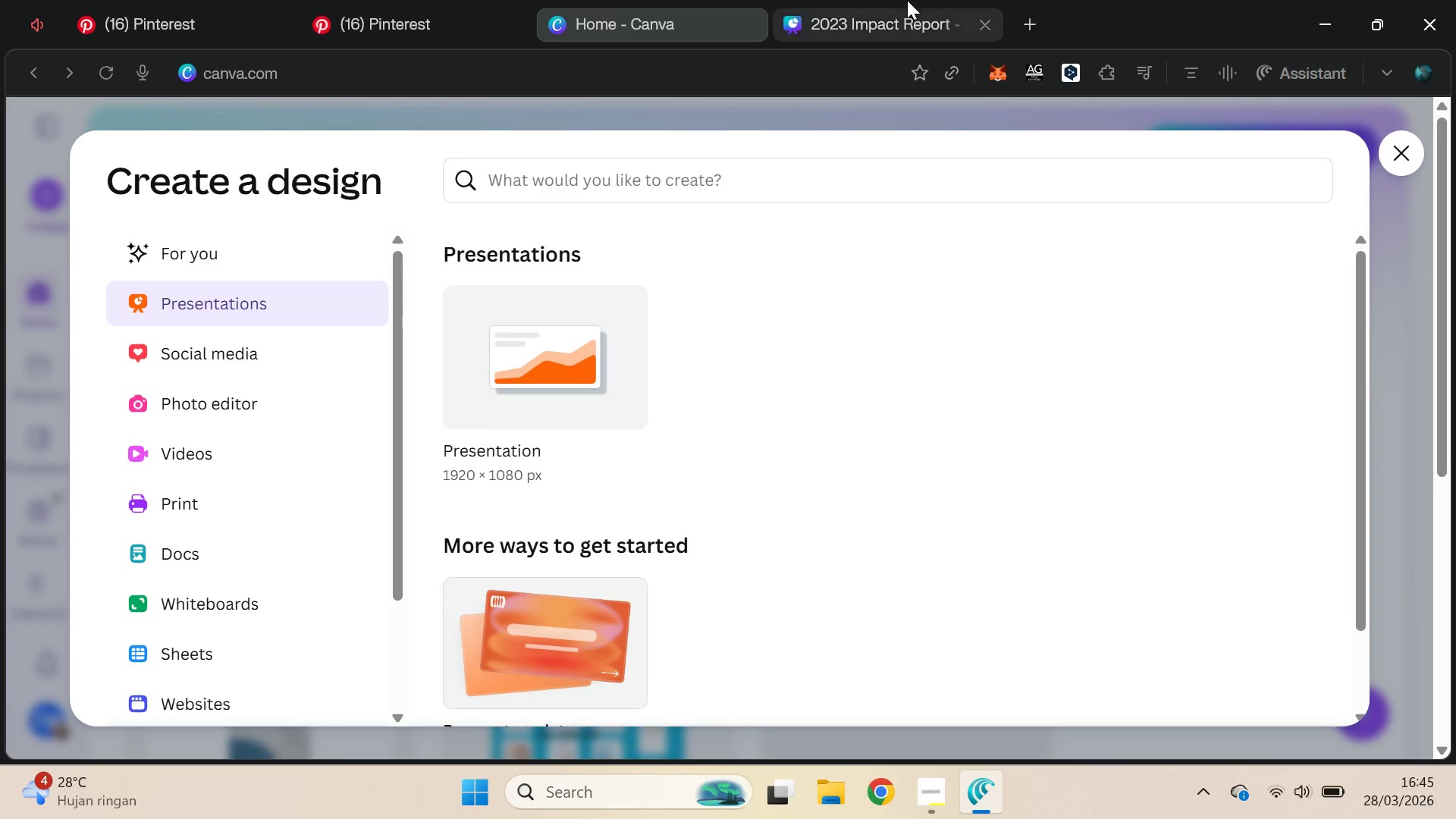 
left_click([907, 0])
 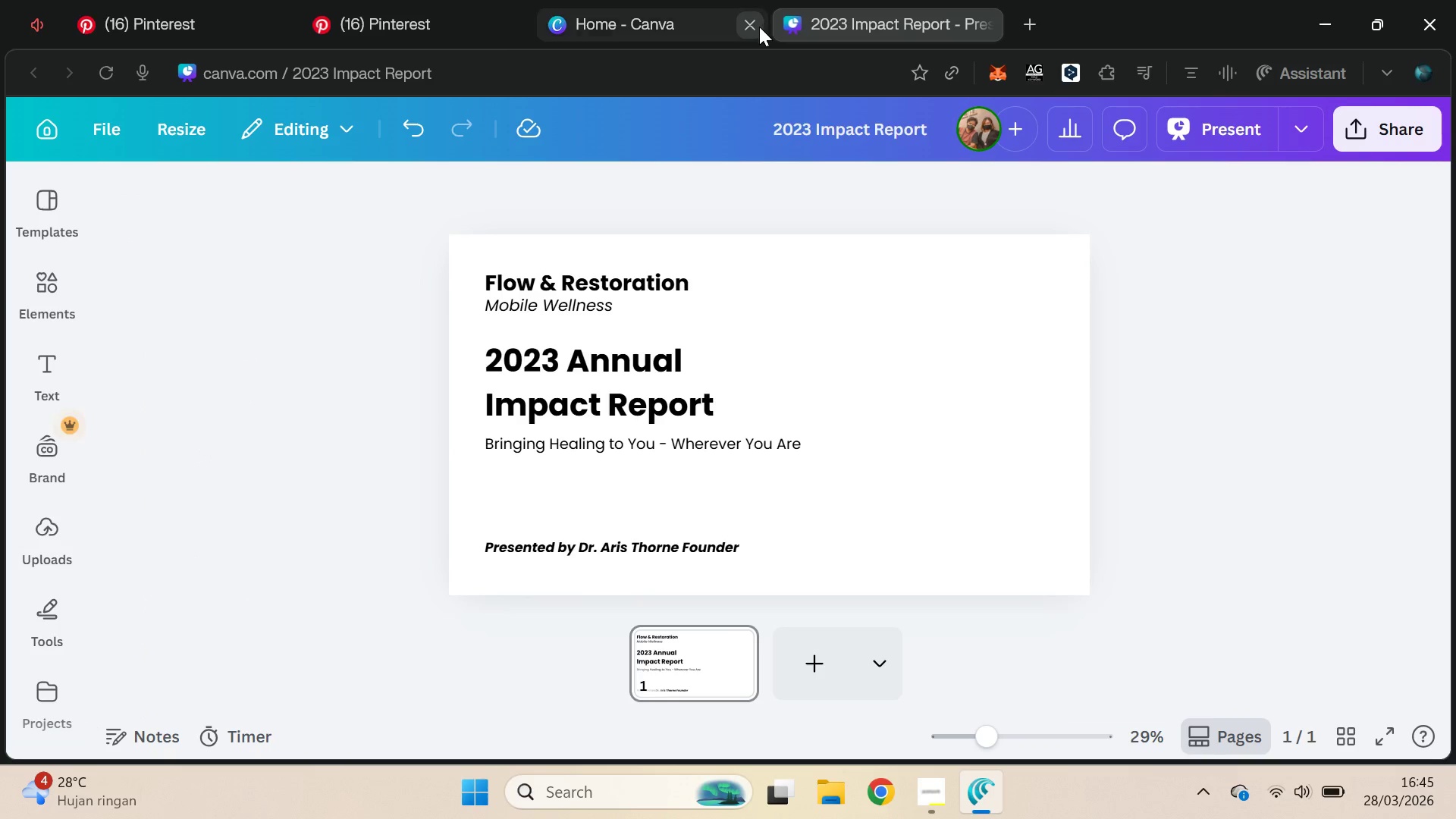 
left_click([754, 27])
 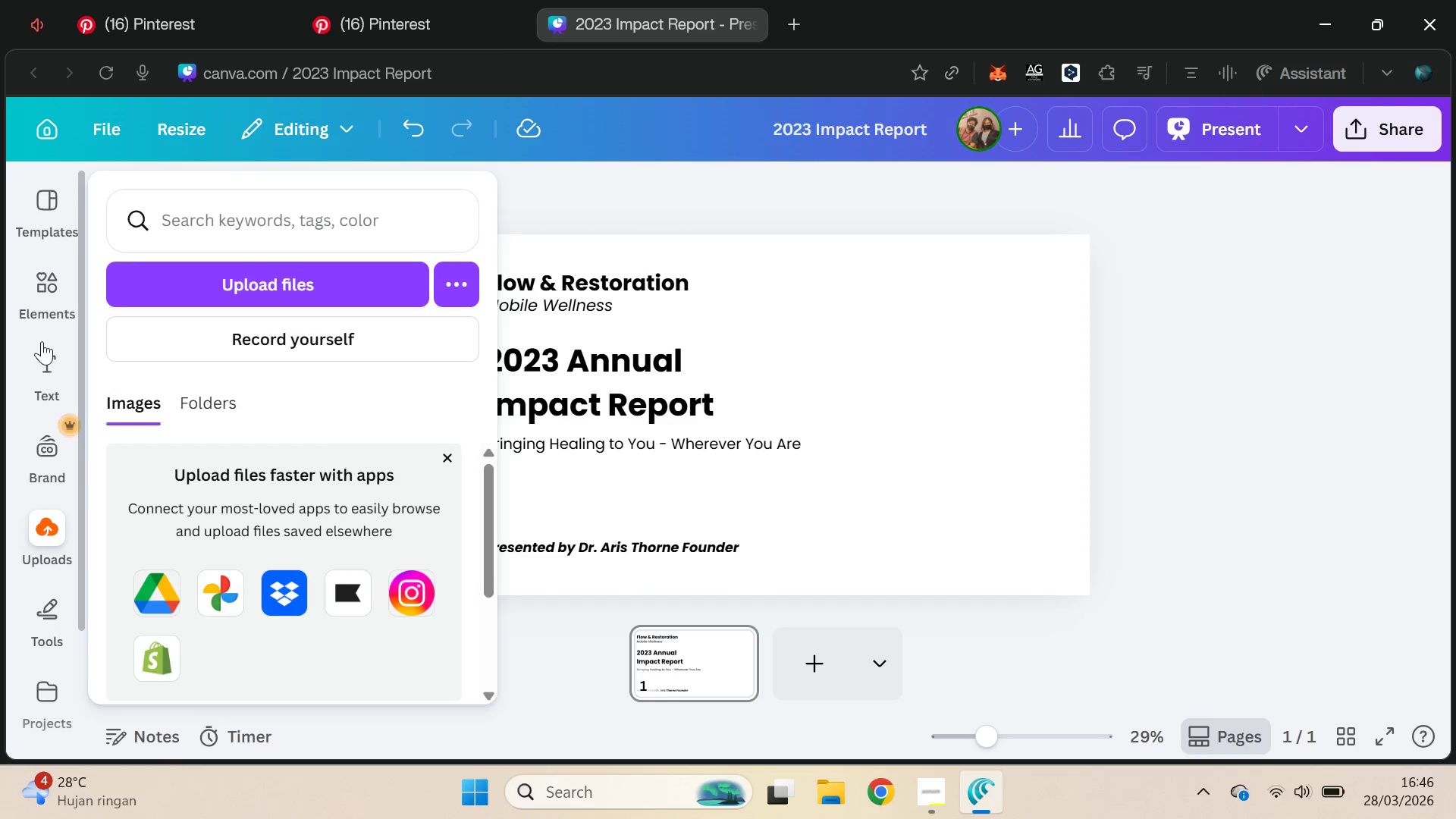 
wait(5.22)
 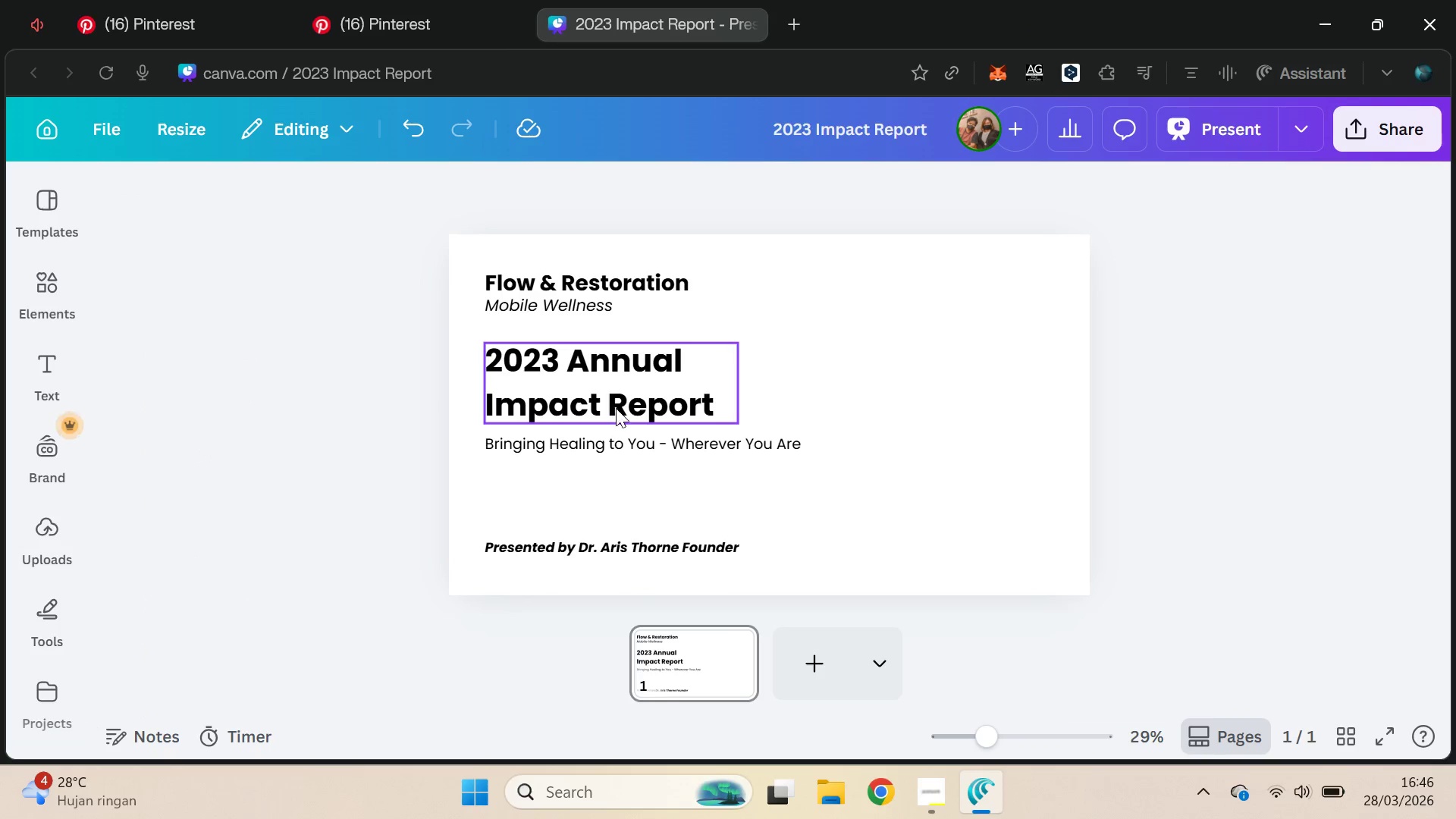 
left_click([141, 420])
 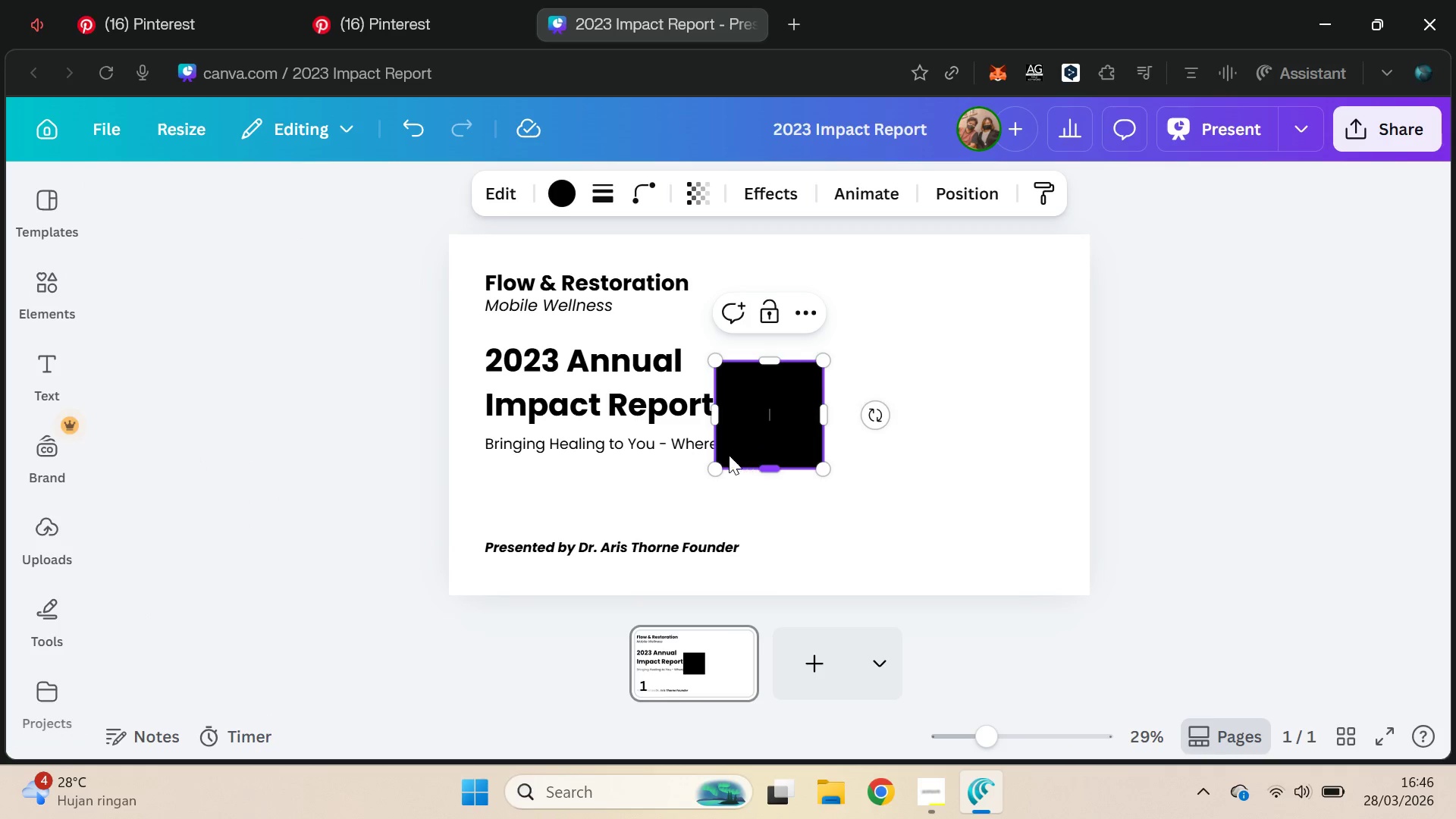 
left_click([560, 203])
 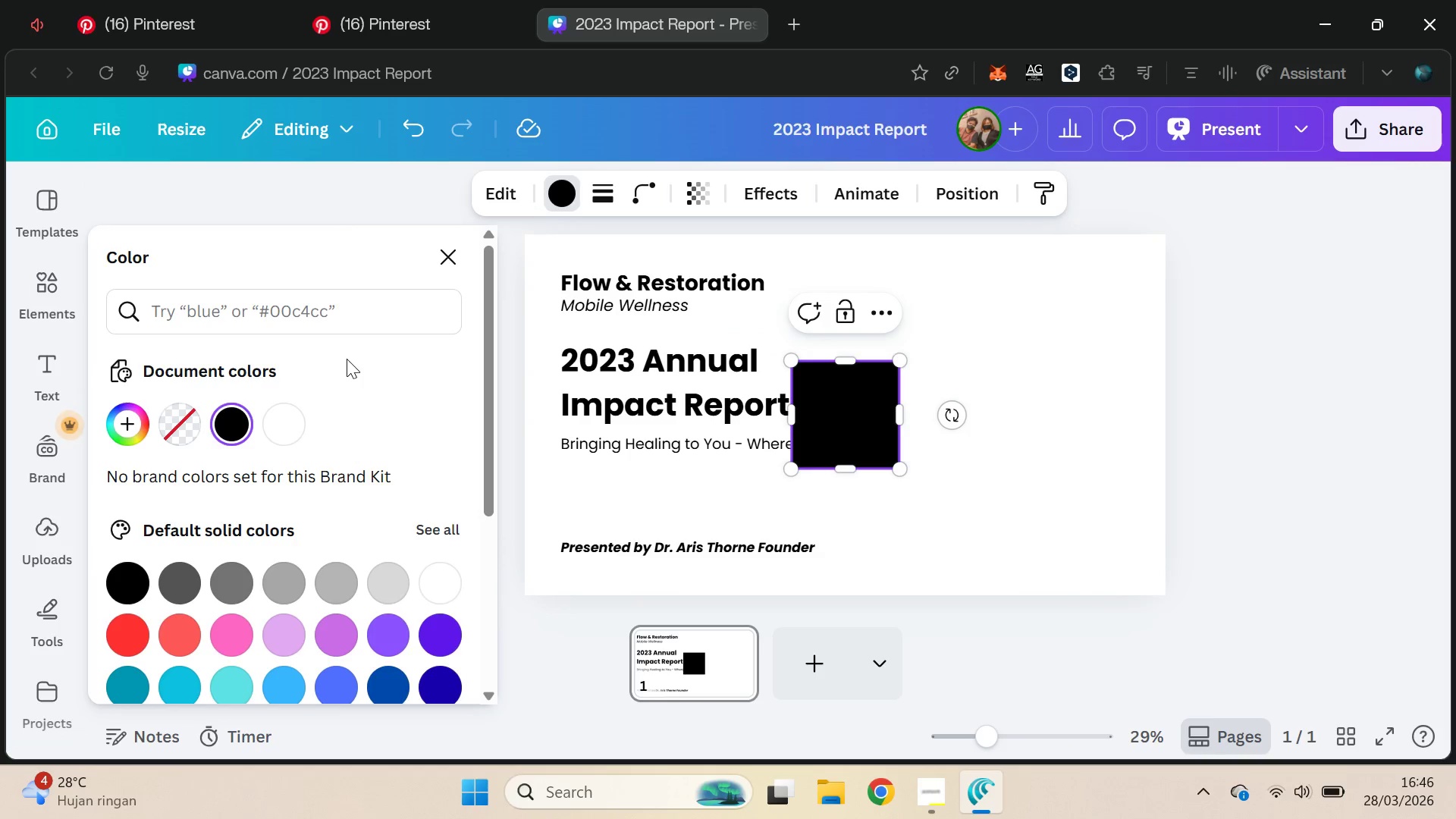 
mouse_move([134, 421])
 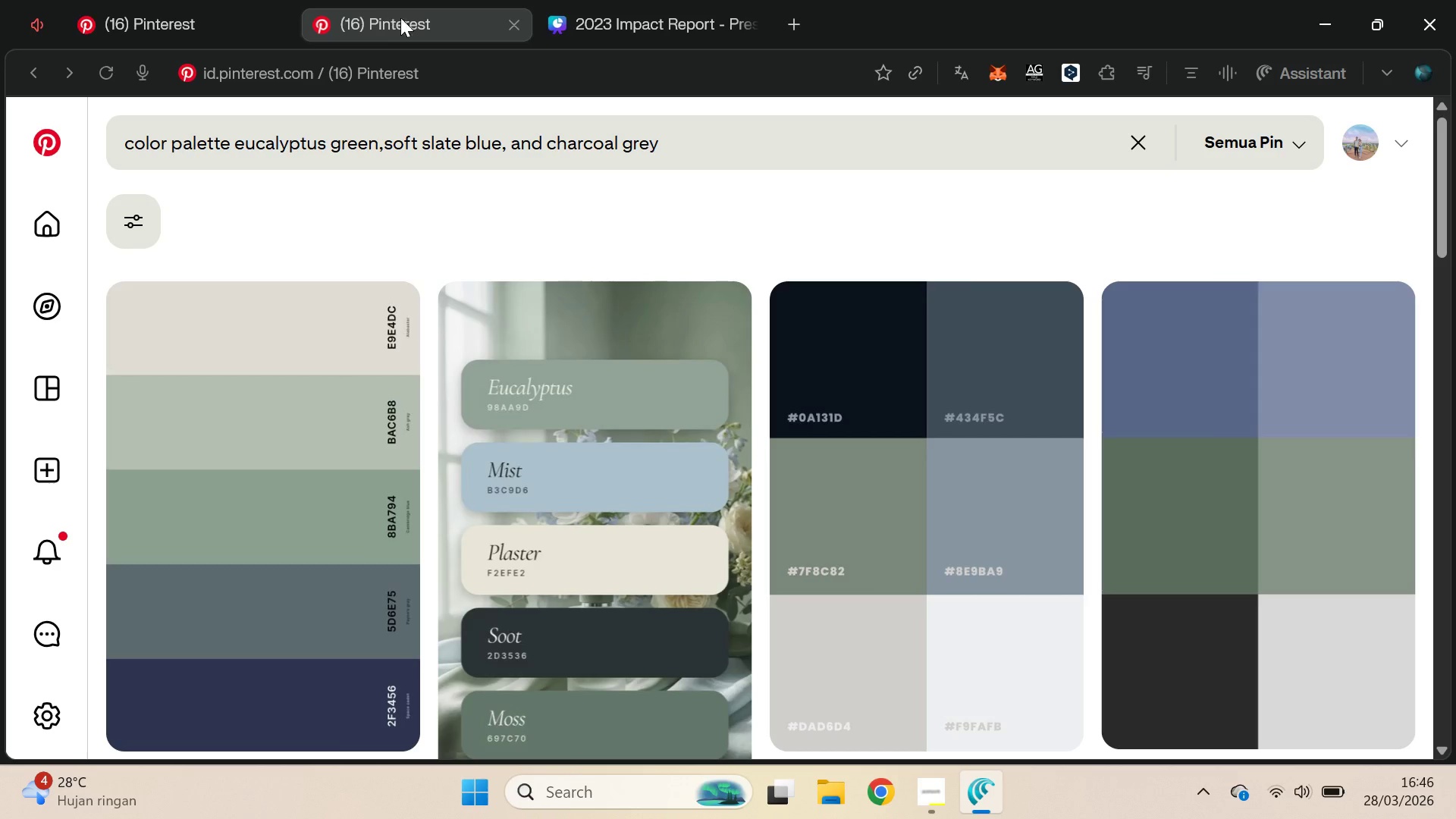 
scroll: coordinate [681, 209], scroll_direction: up, amount: 1.0
 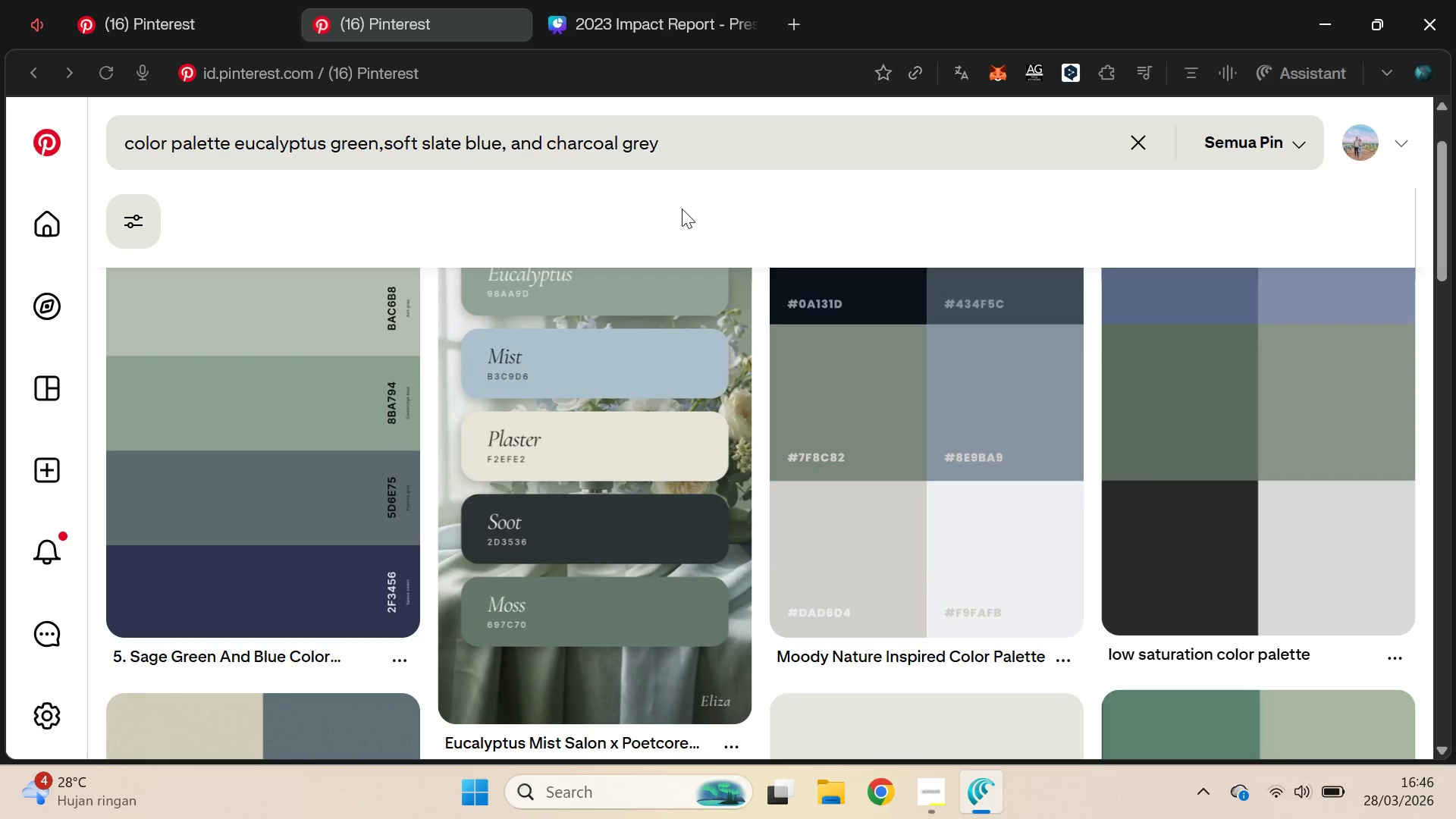 
scroll: coordinate [682, 209], scroll_direction: down, amount: 1.0
 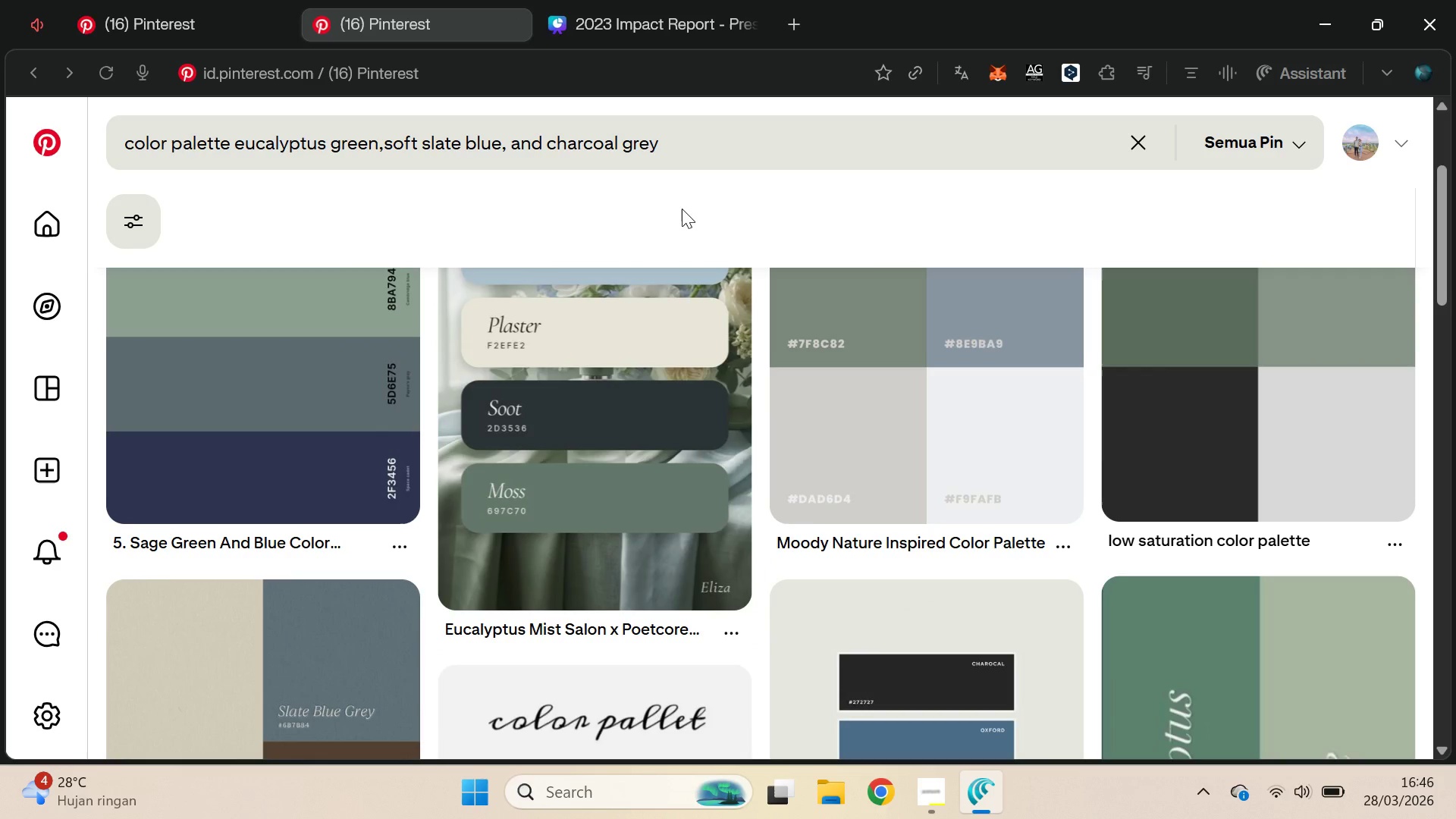 
scroll: coordinate [682, 209], scroll_direction: up, amount: 2.0
 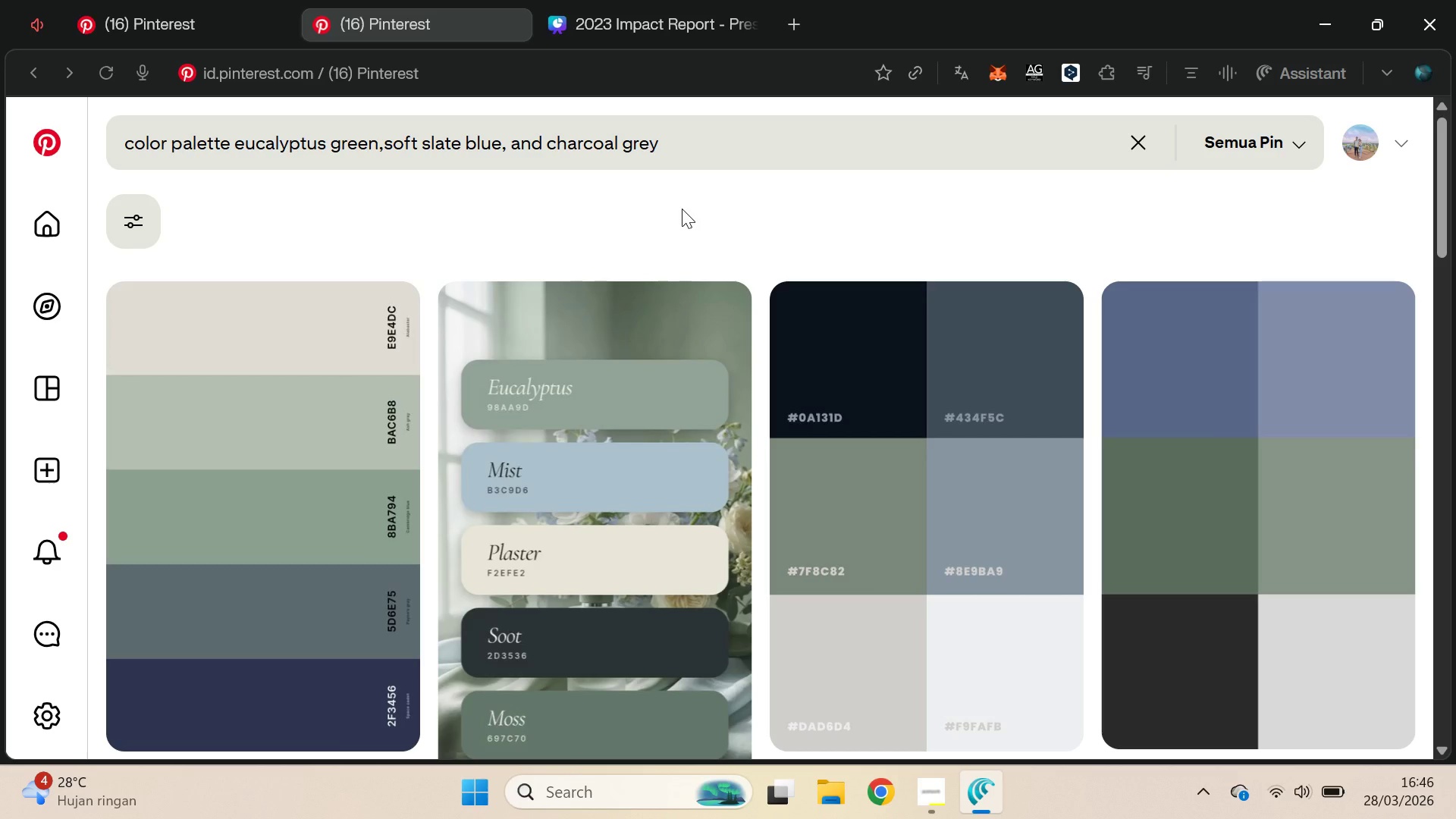 
scroll: coordinate [682, 209], scroll_direction: down, amount: 3.0
 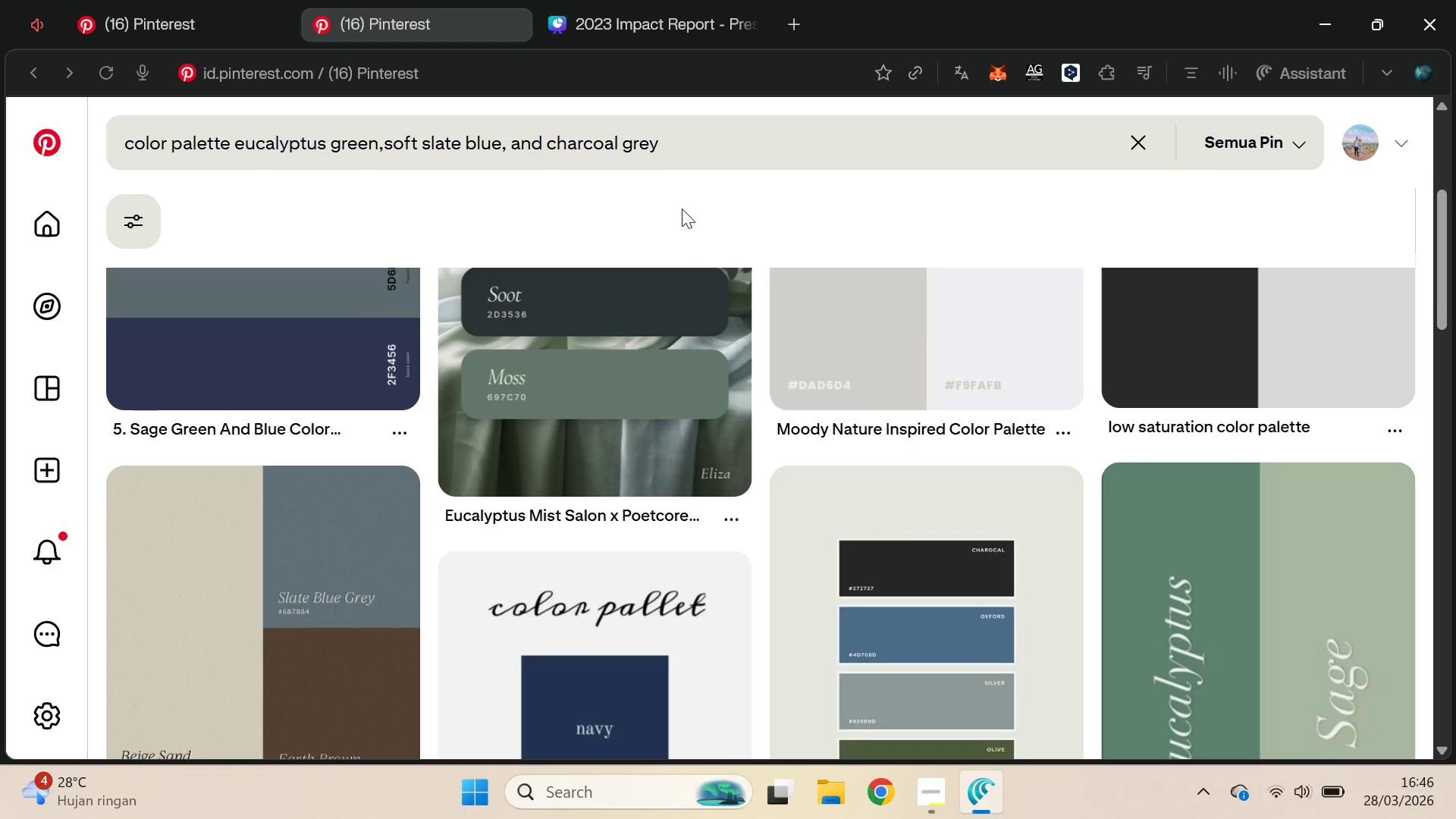 
scroll: coordinate [682, 209], scroll_direction: up, amount: 3.0
 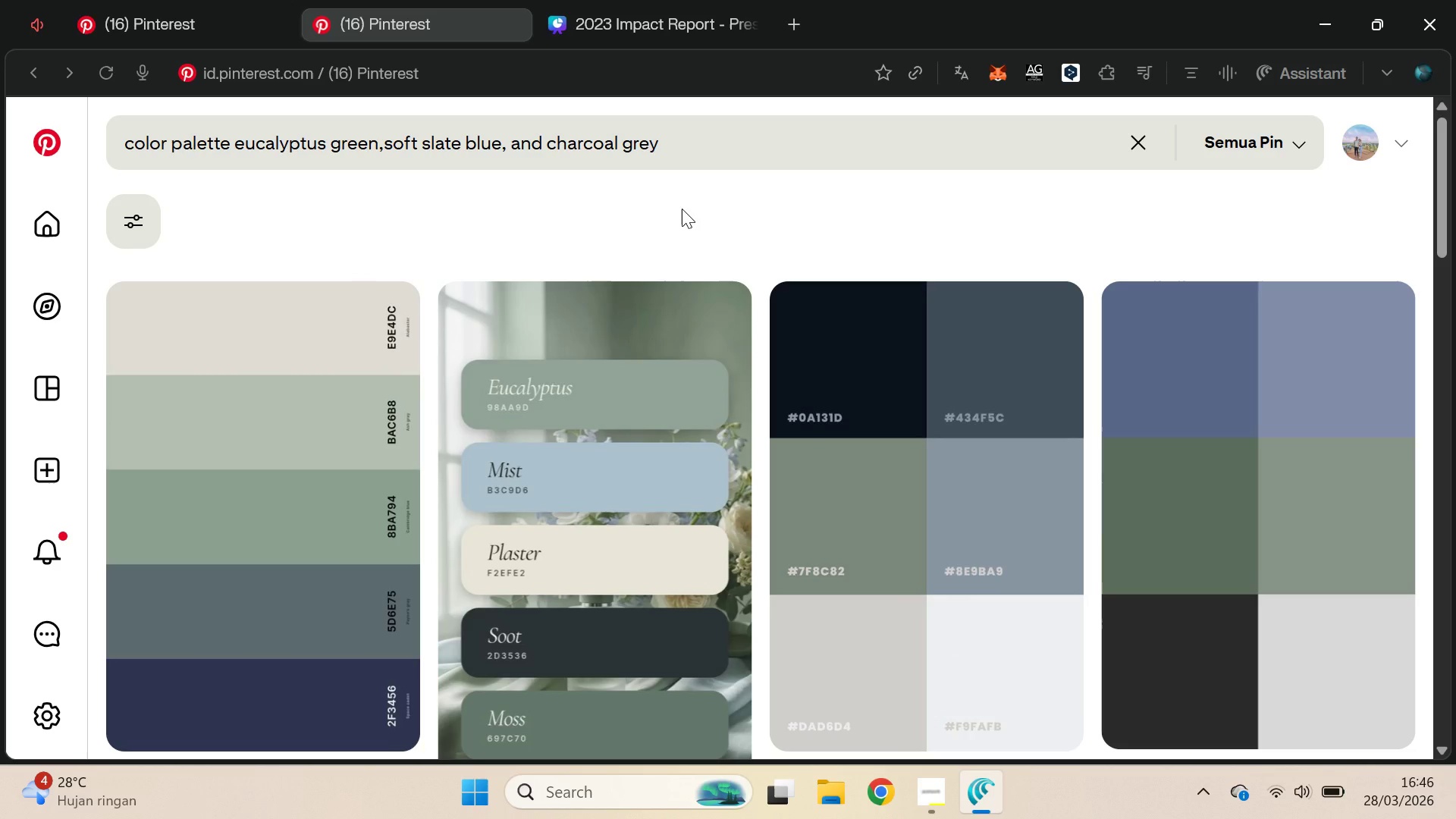 
left_click([661, 0])
 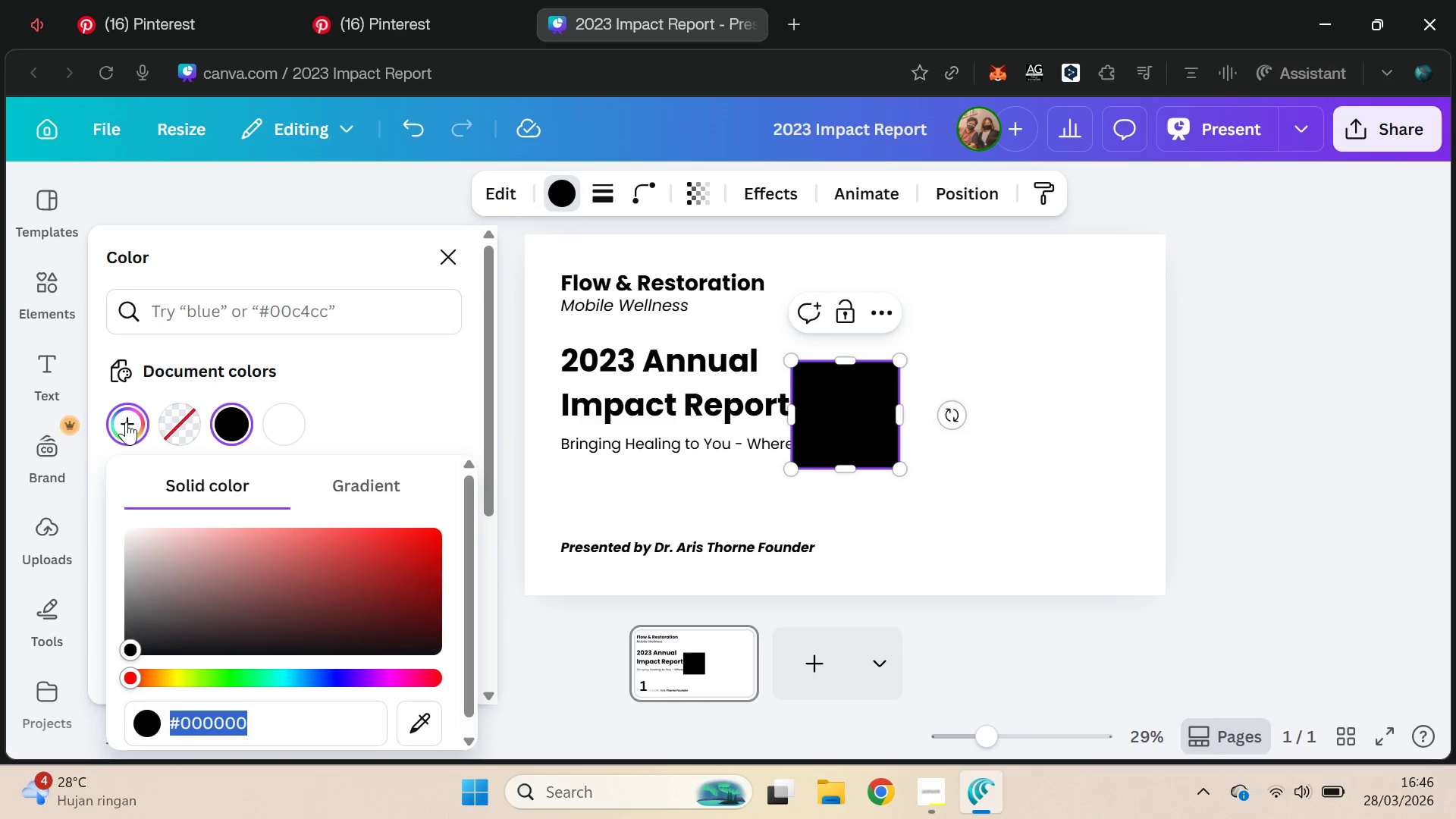 
left_click([129, 422])
 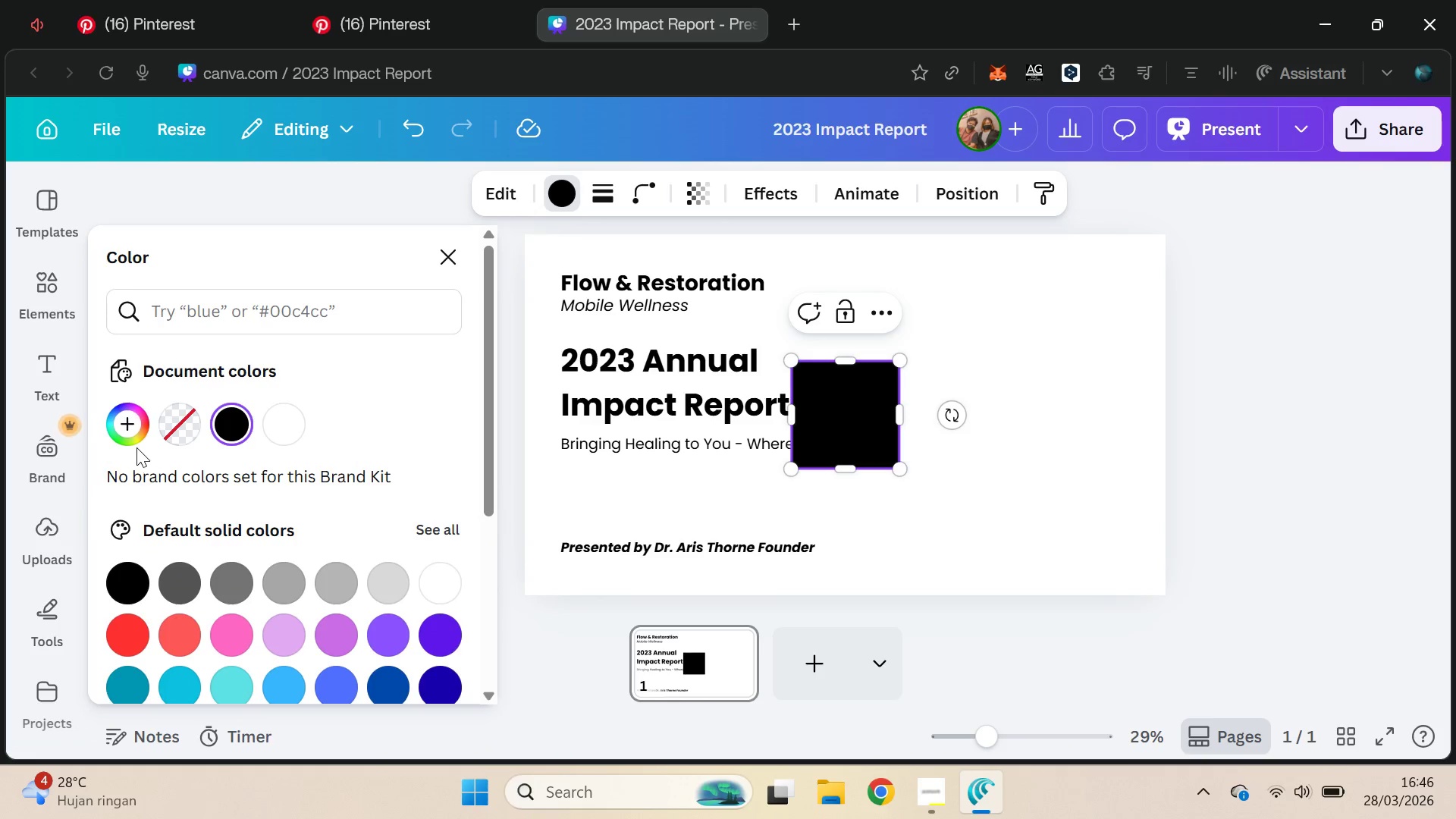 
double_click([130, 432])
 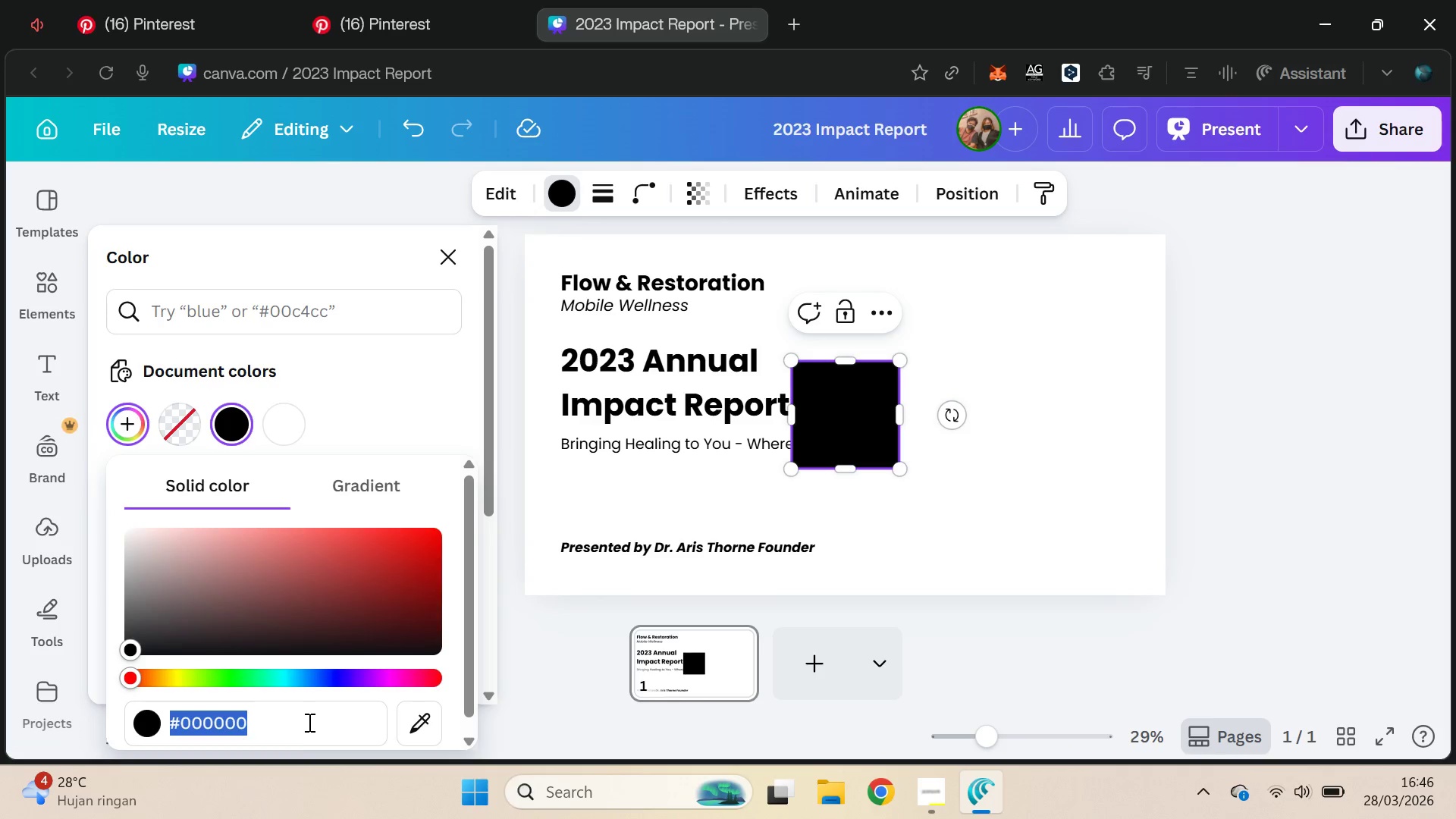 
type(98aa9d)
 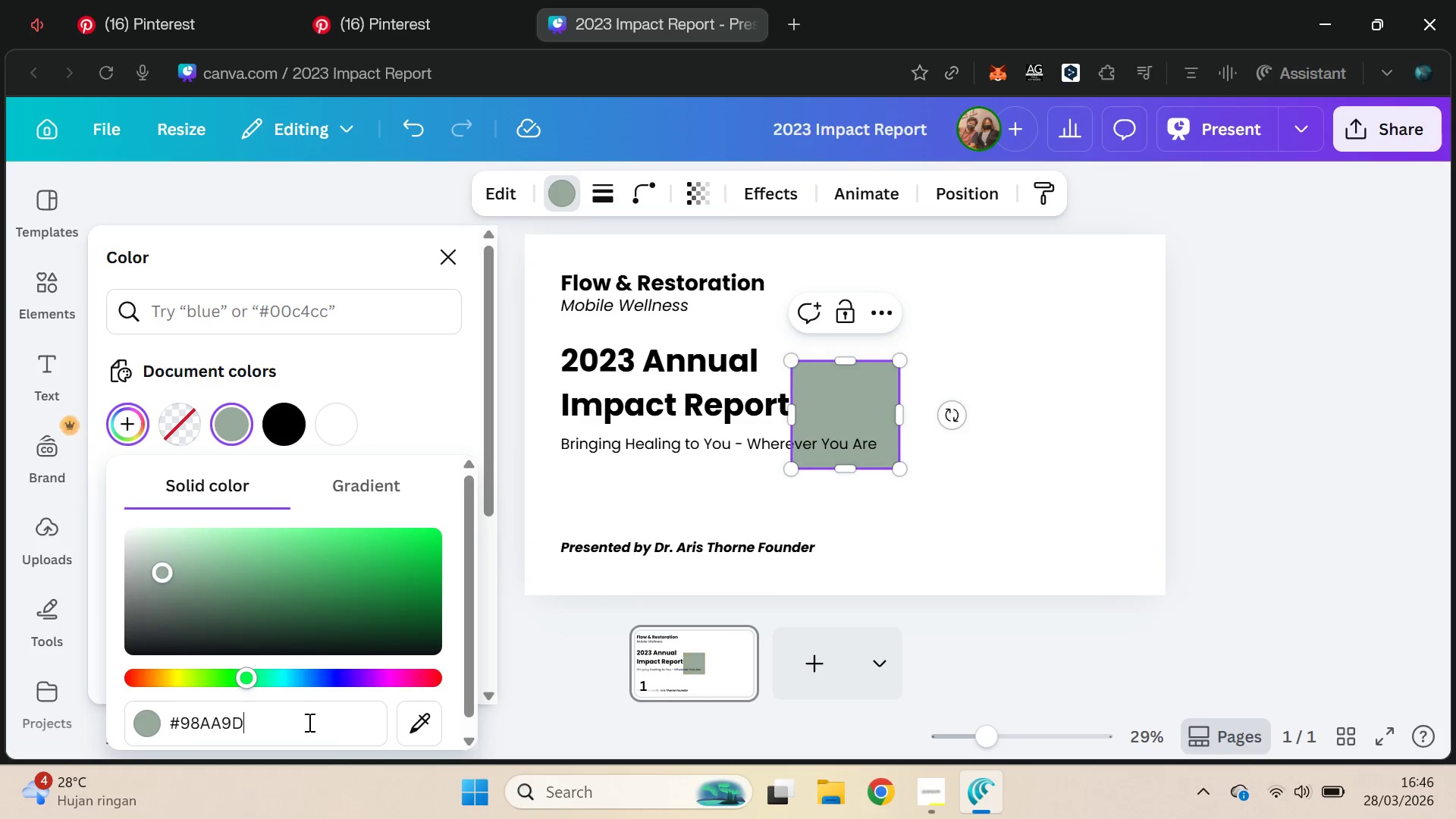 
key(Enter)
 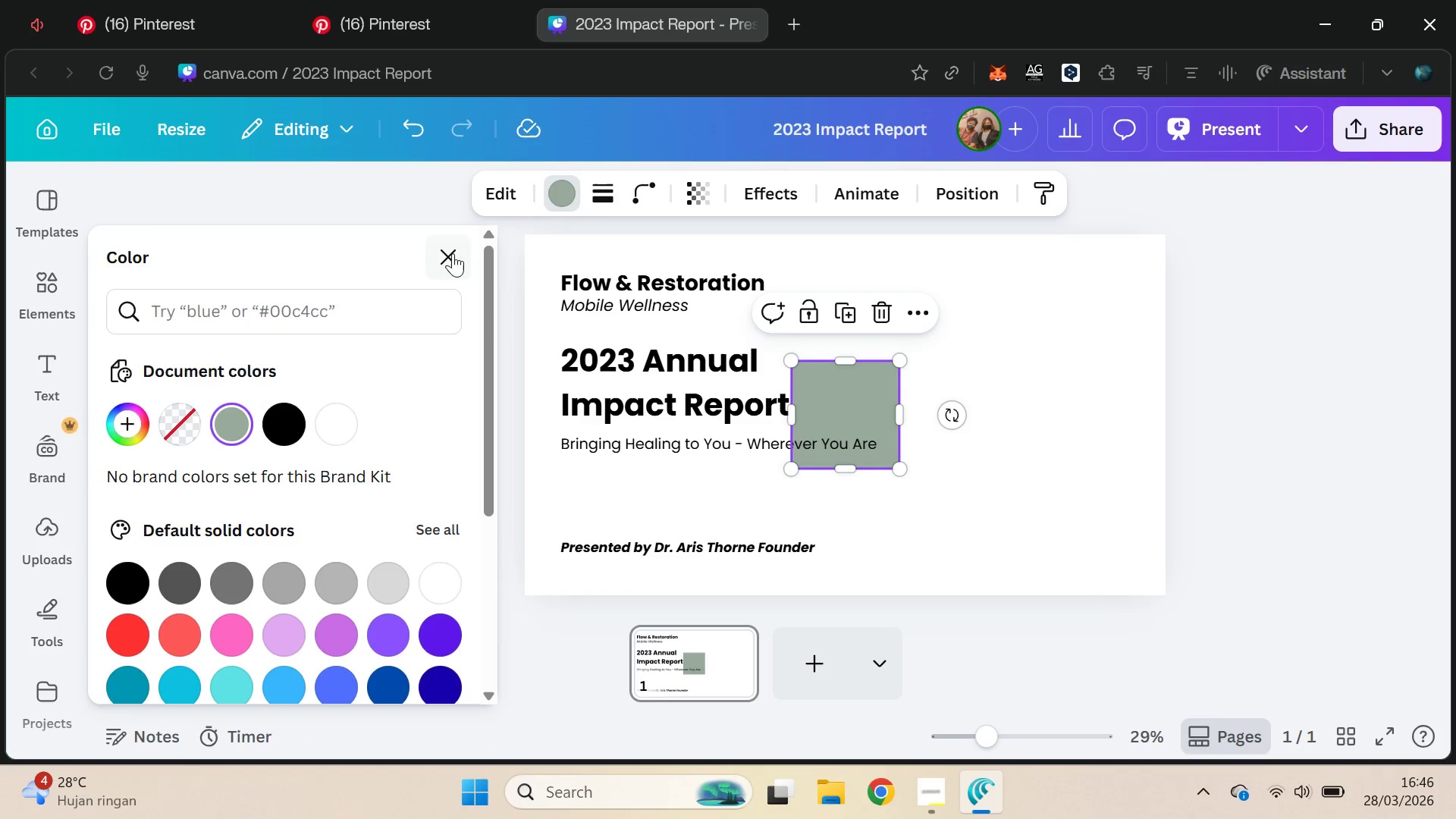 
left_click_drag(start_coordinate=[710, 411], to_coordinate=[445, 380])
 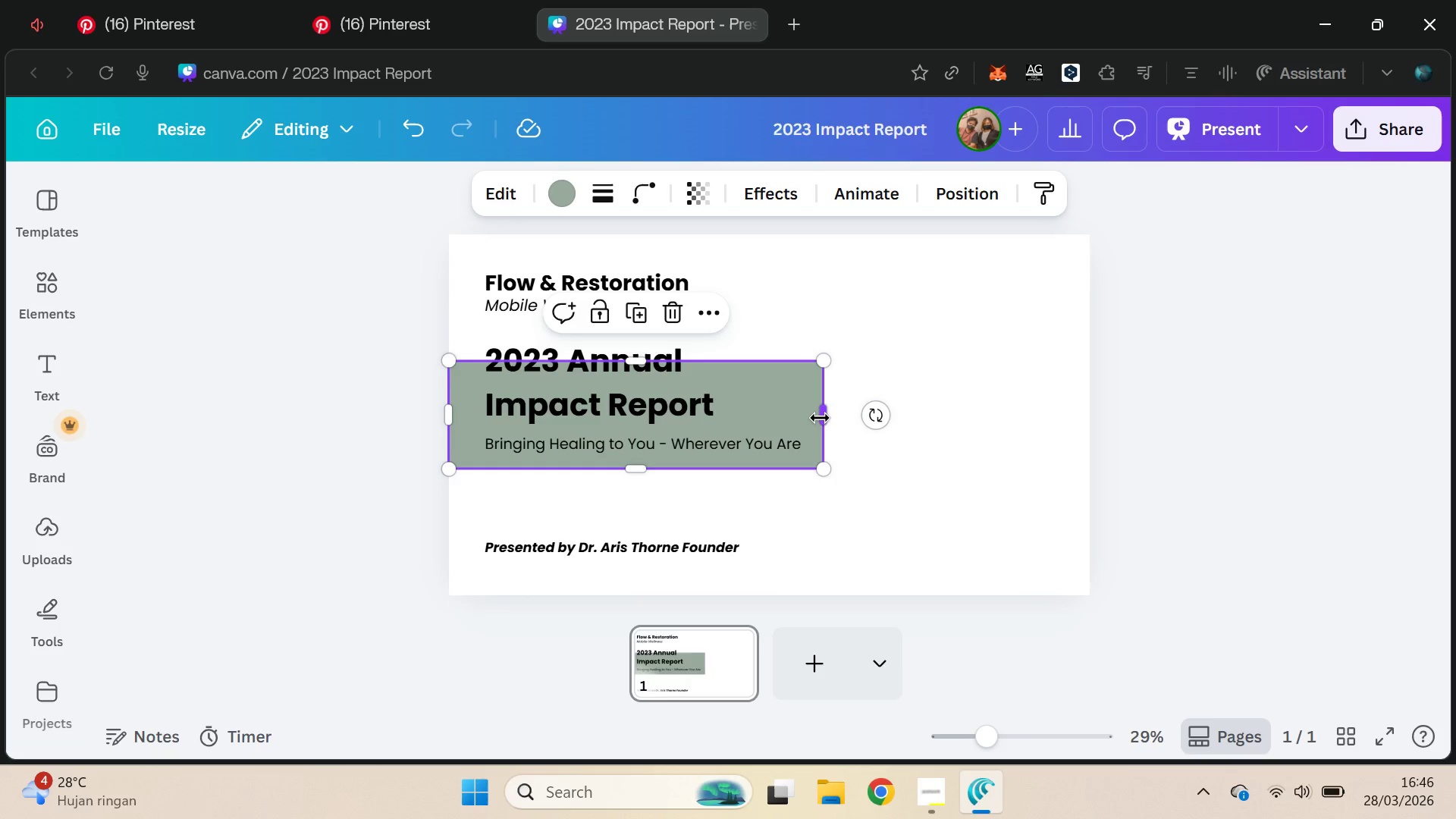 
left_click_drag(start_coordinate=[821, 416], to_coordinate=[742, 414])
 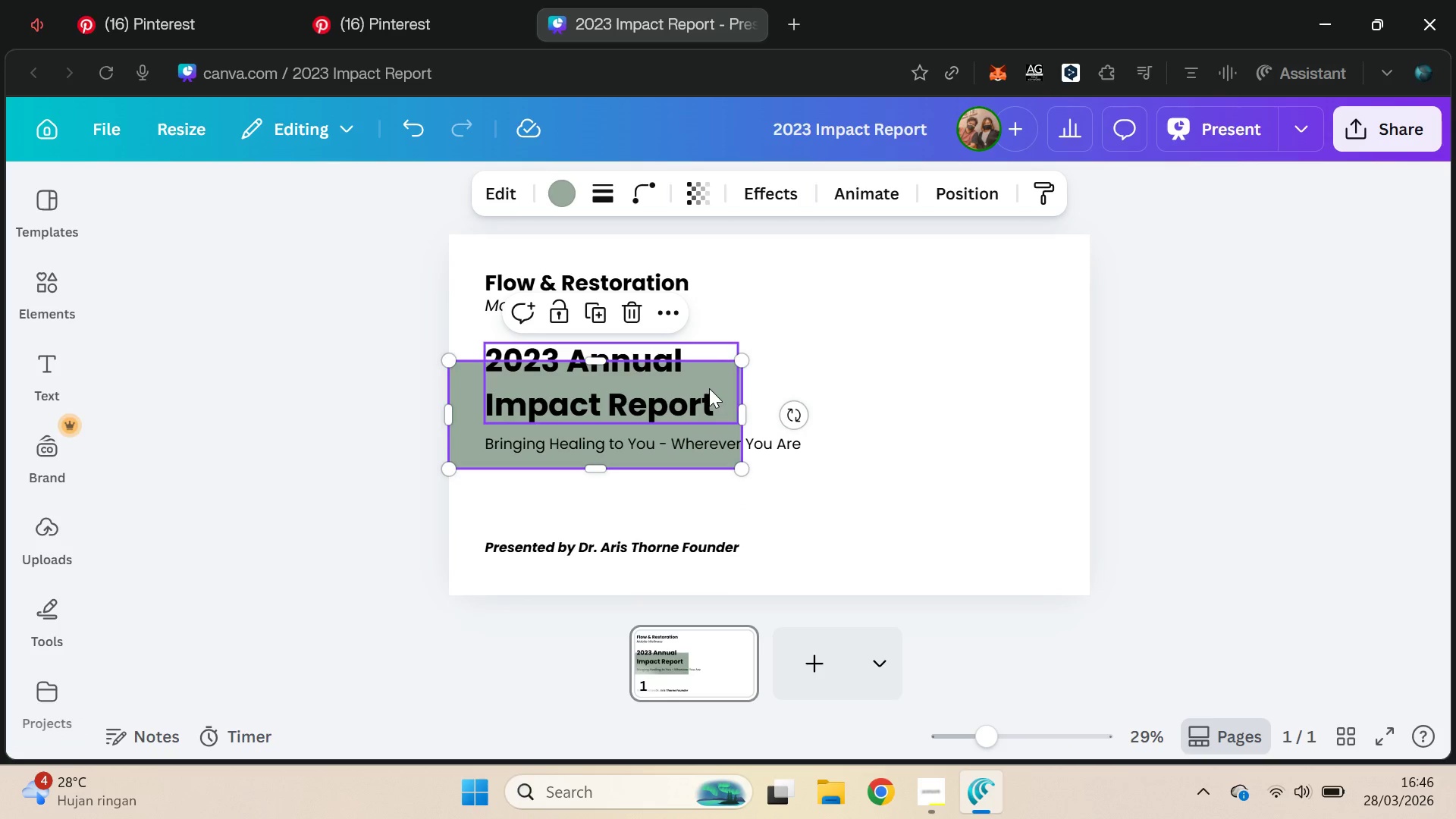 
left_click_drag(start_coordinate=[714, 381], to_coordinate=[718, 353])
 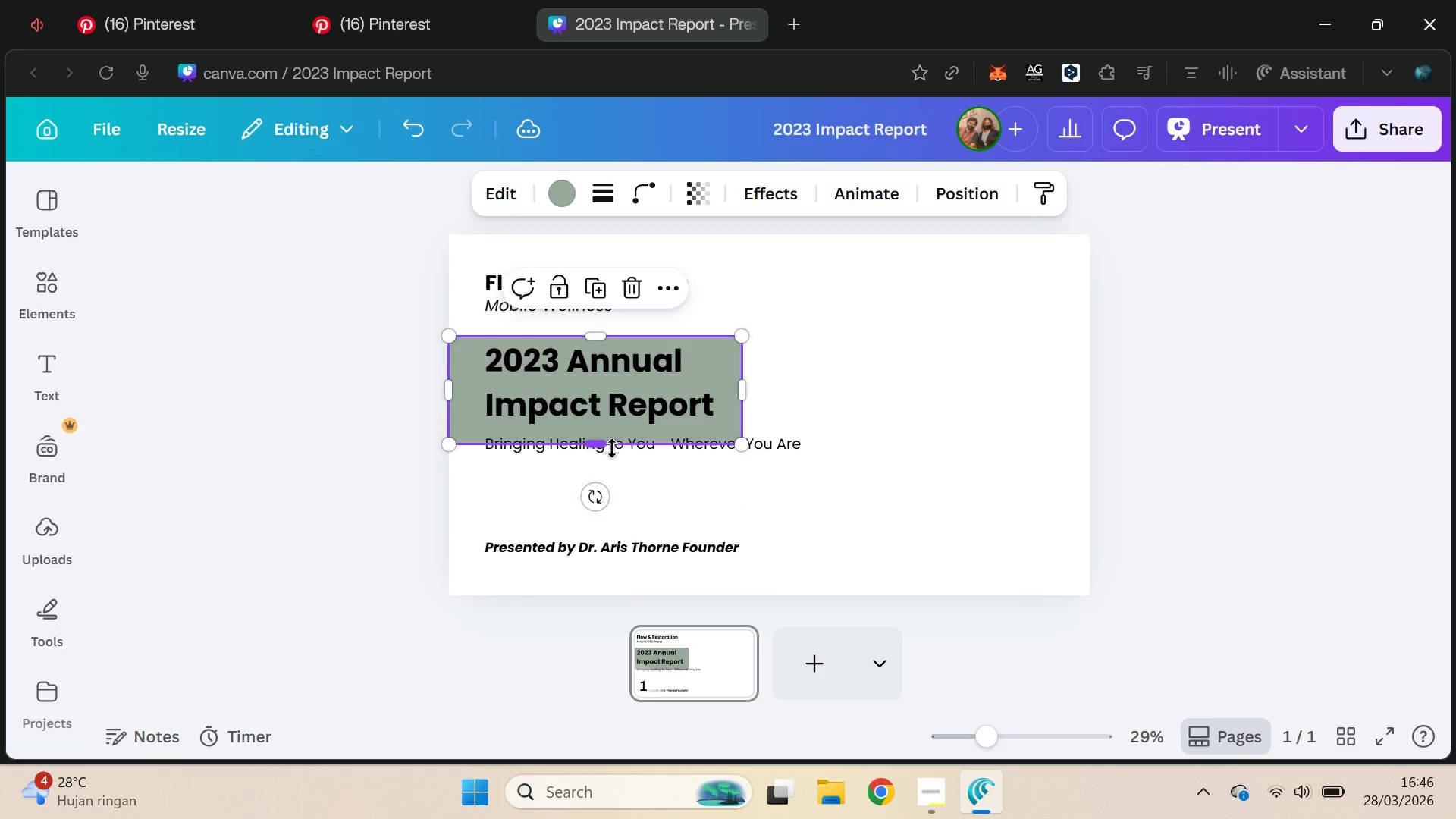 
hold_key(key=ShiftLeft, duration=0.47)
 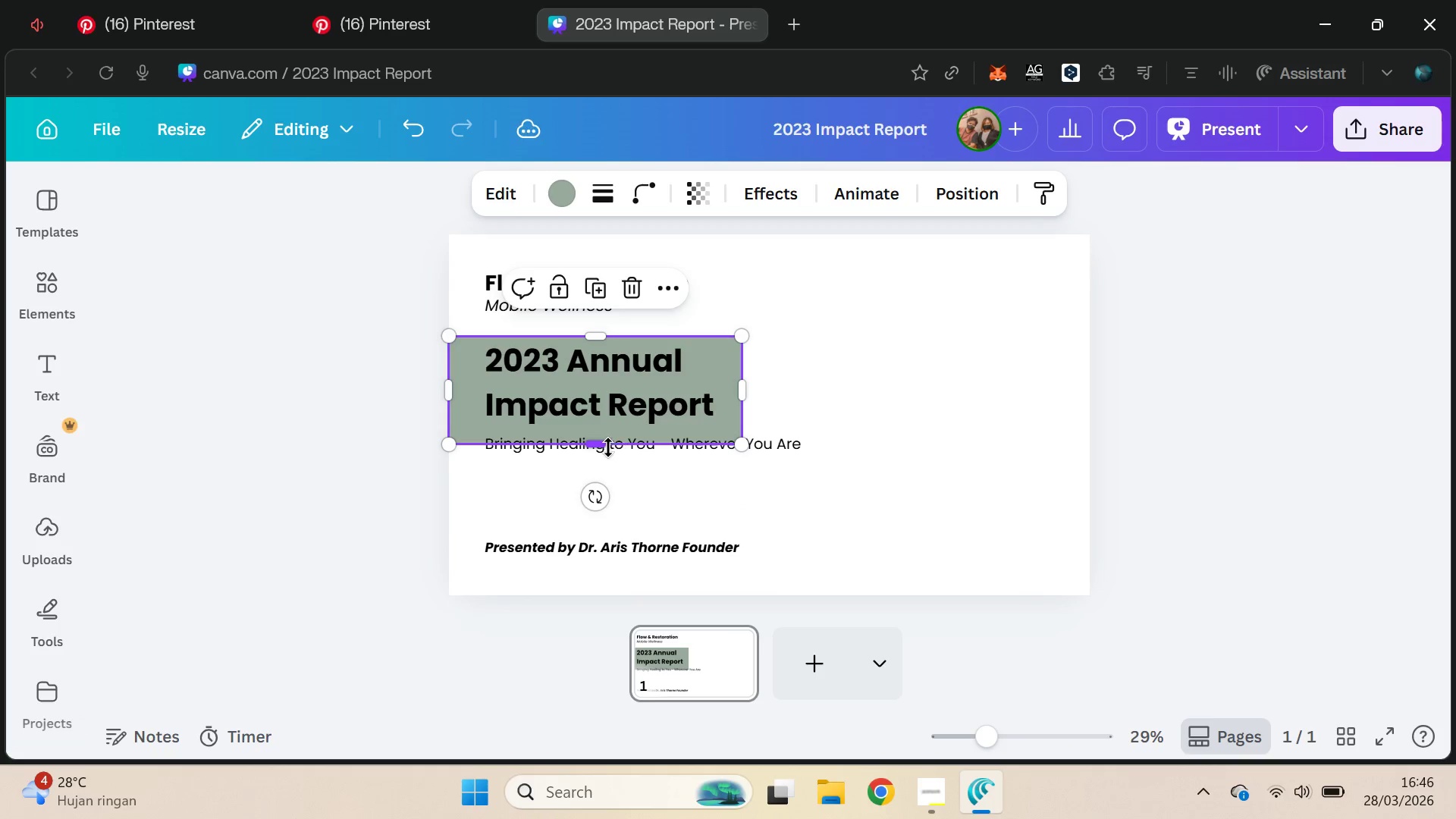 
left_click_drag(start_coordinate=[605, 446], to_coordinate=[605, 438])
 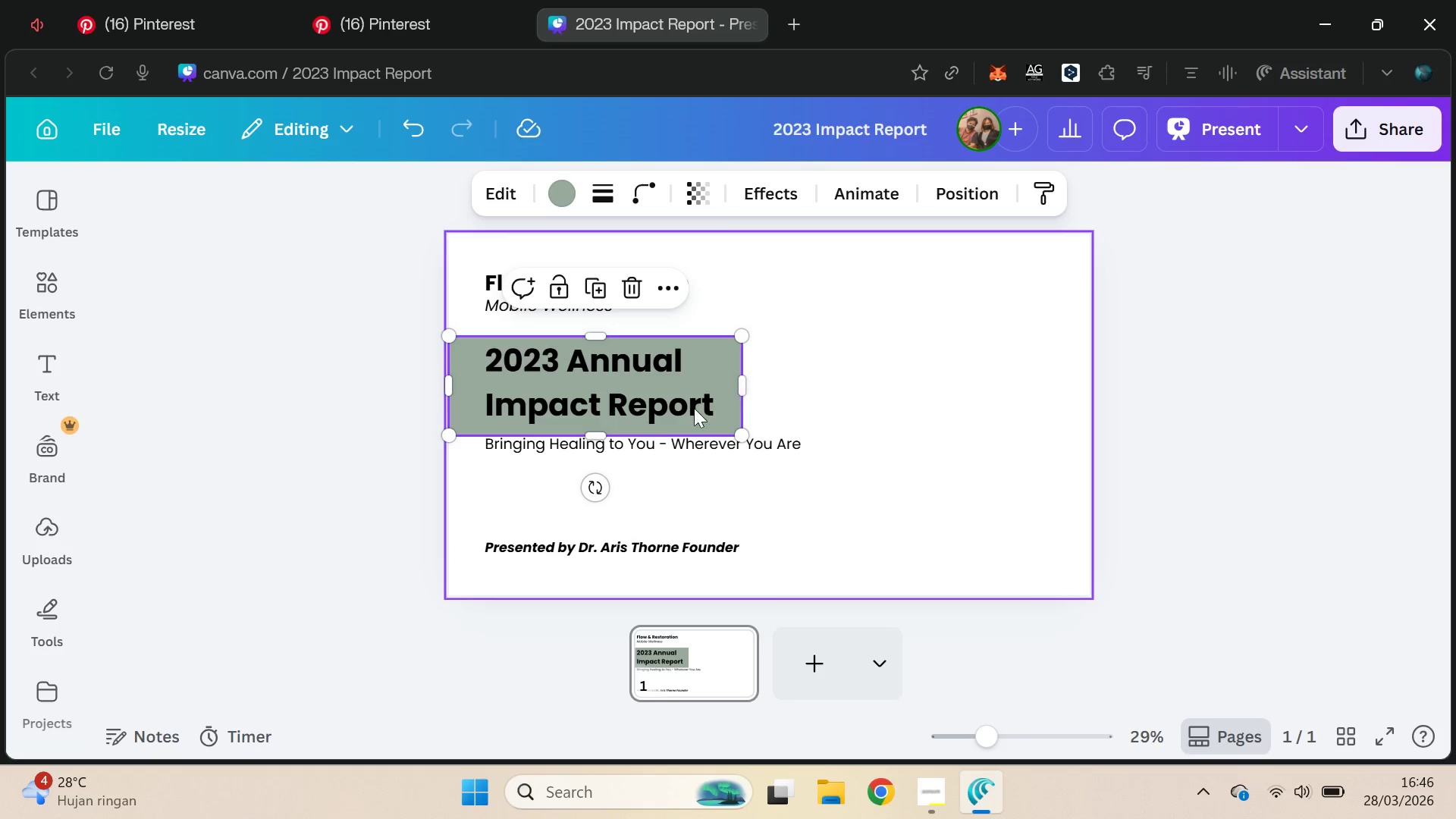 
left_click_drag(start_coordinate=[604, 432], to_coordinate=[716, 425])
 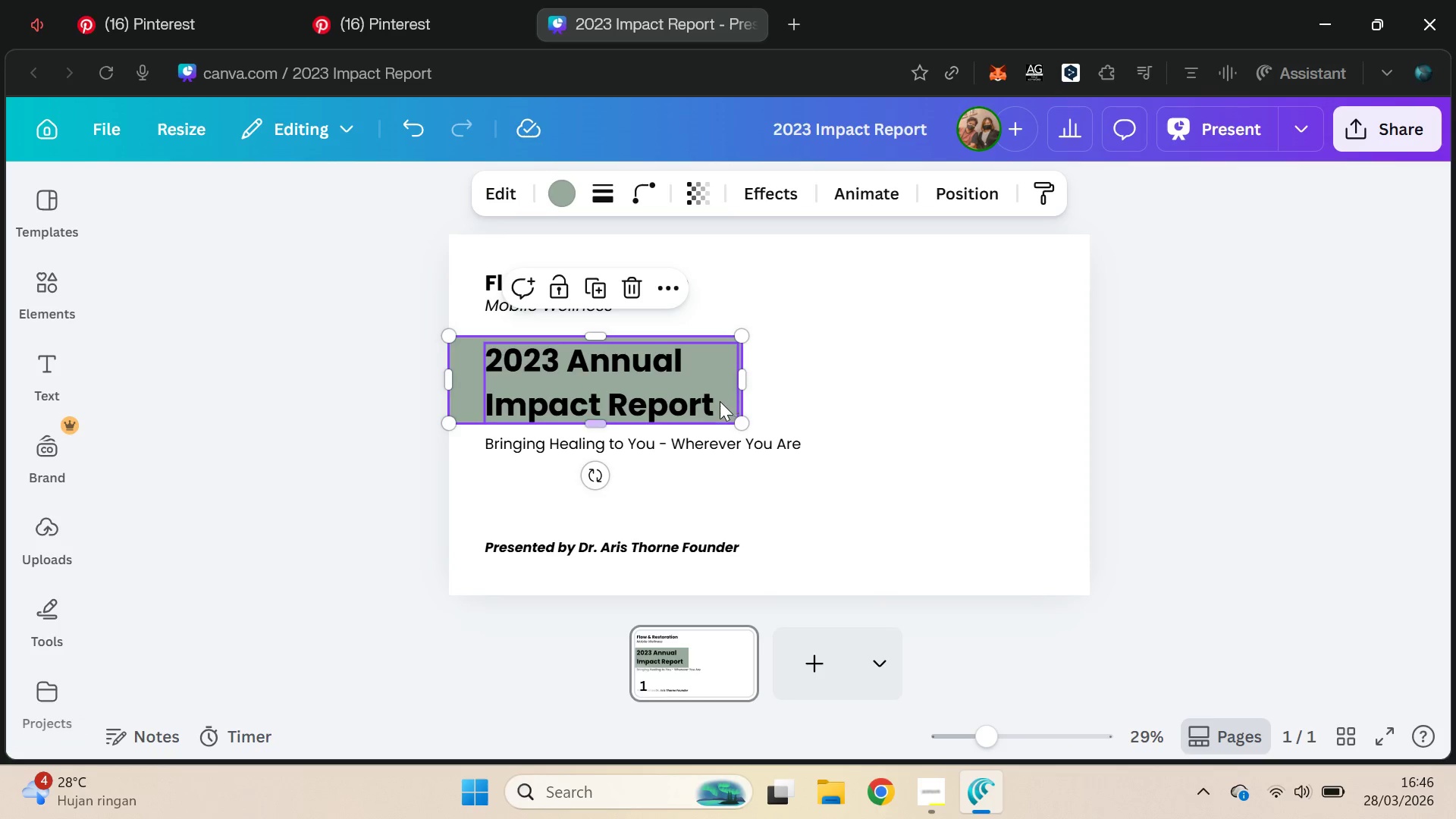 
left_click([711, 406])
 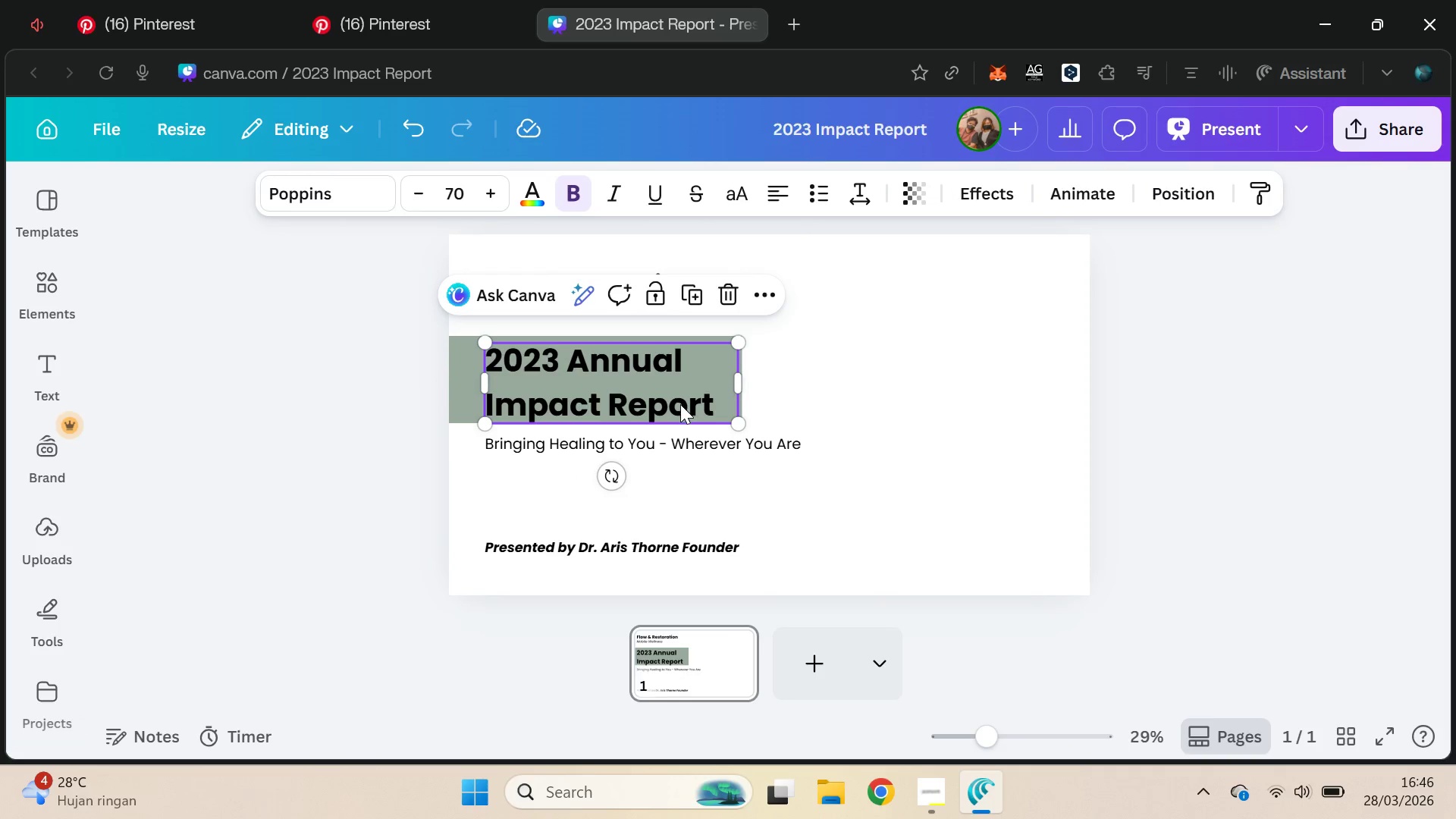 
left_click_drag(start_coordinate=[680, 405], to_coordinate=[680, 401])
 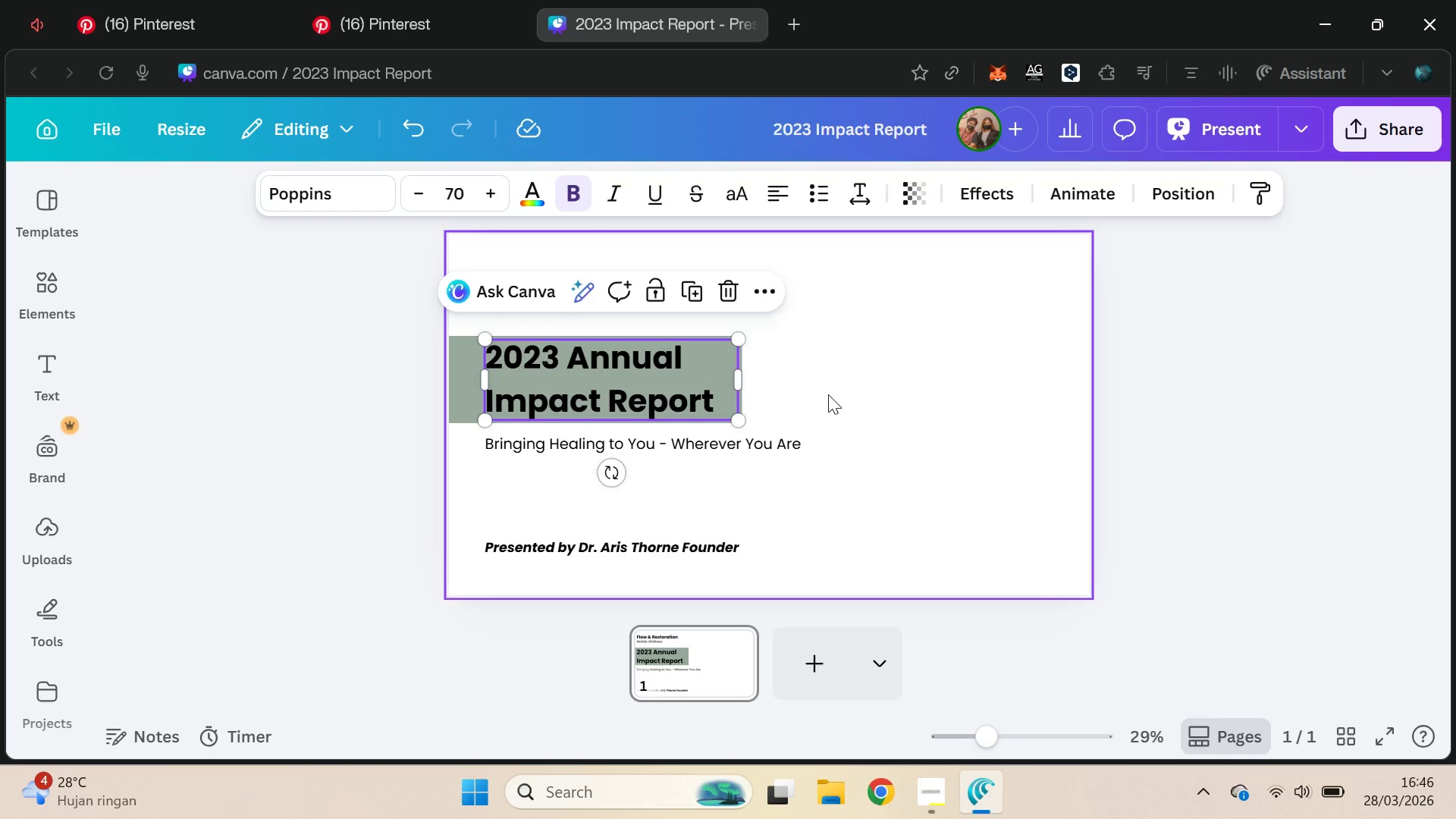 
hold_key(key=ShiftLeft, duration=0.78)
 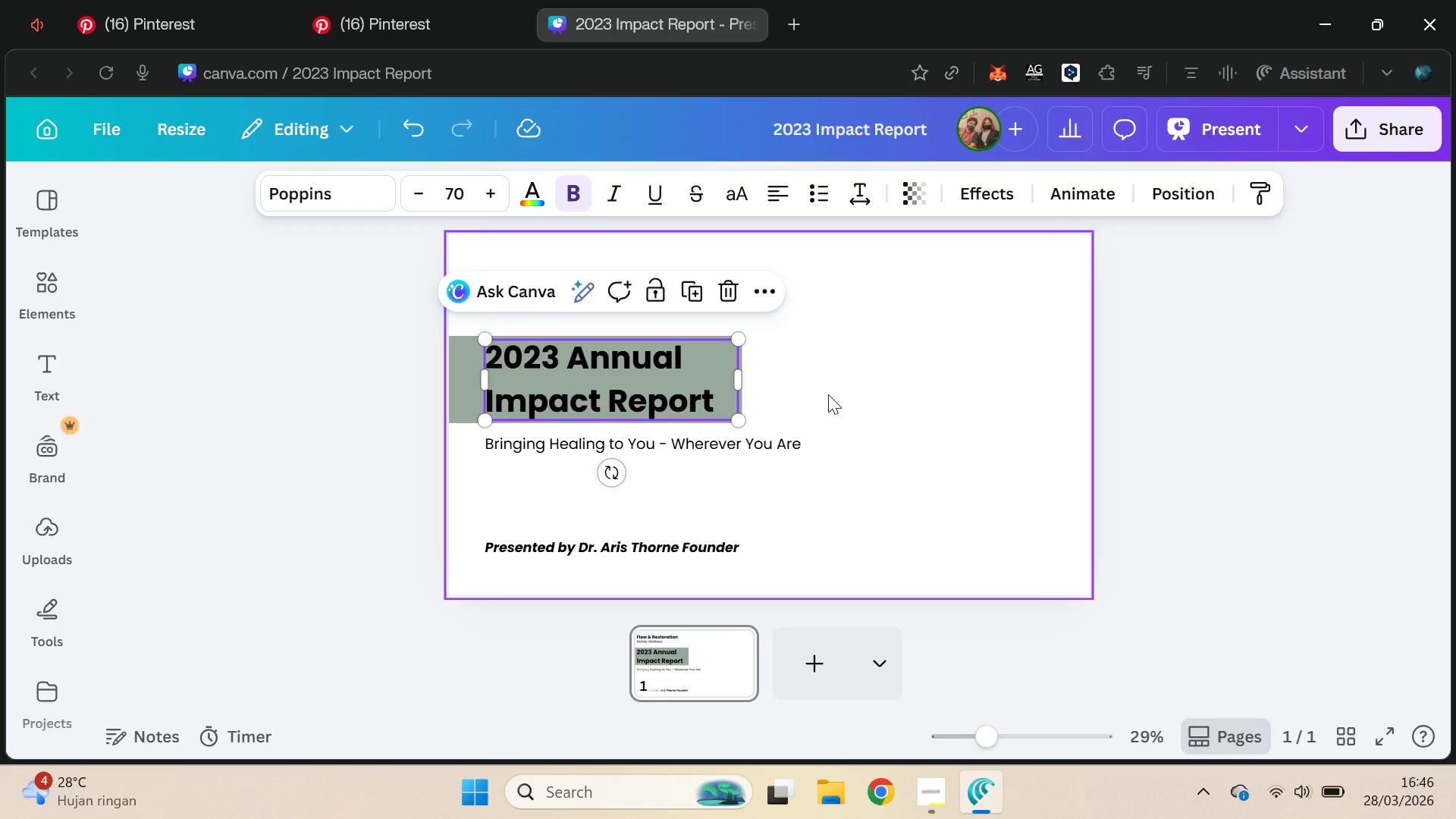 
left_click([828, 394])
 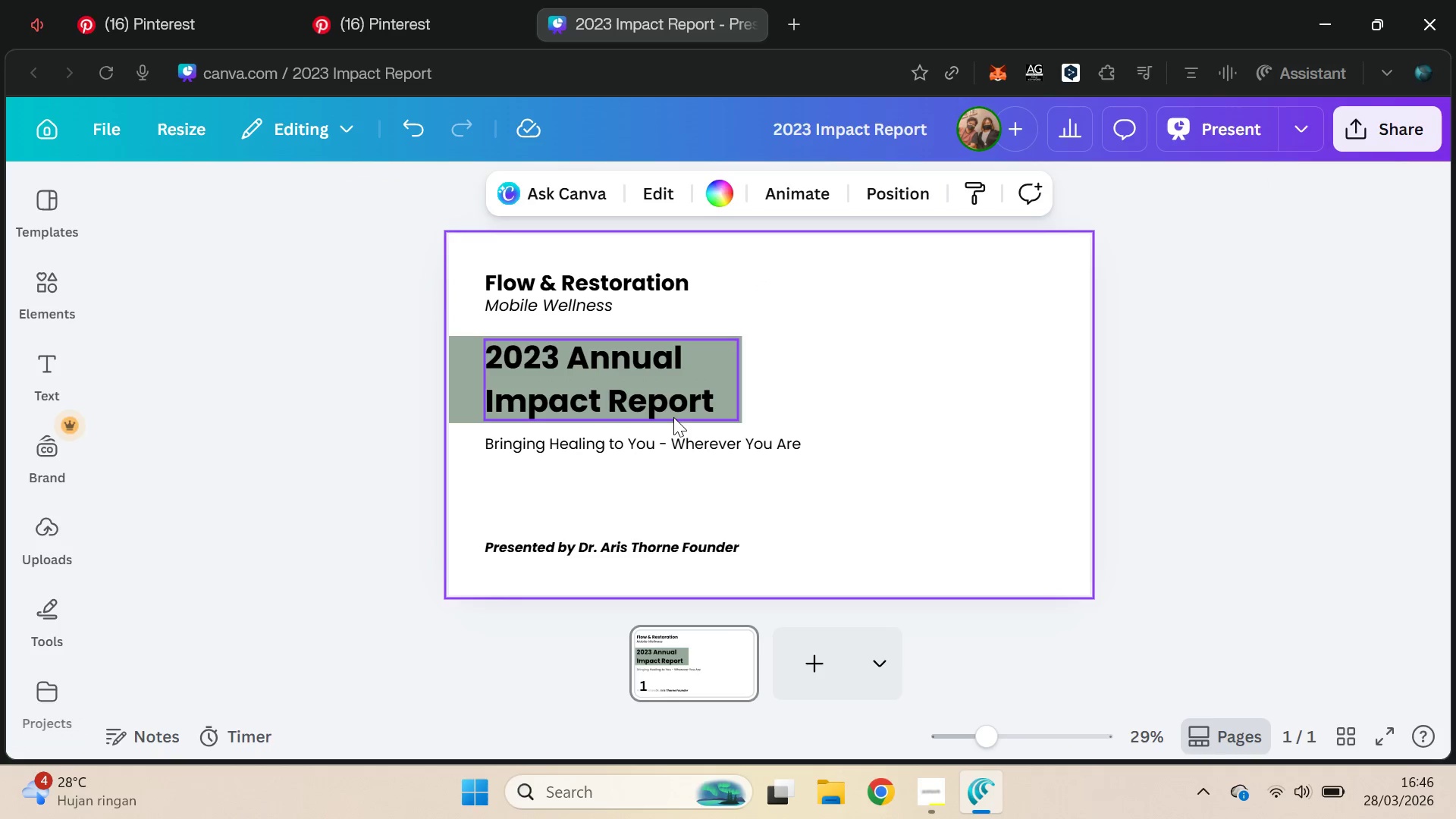 
left_click([673, 417])
 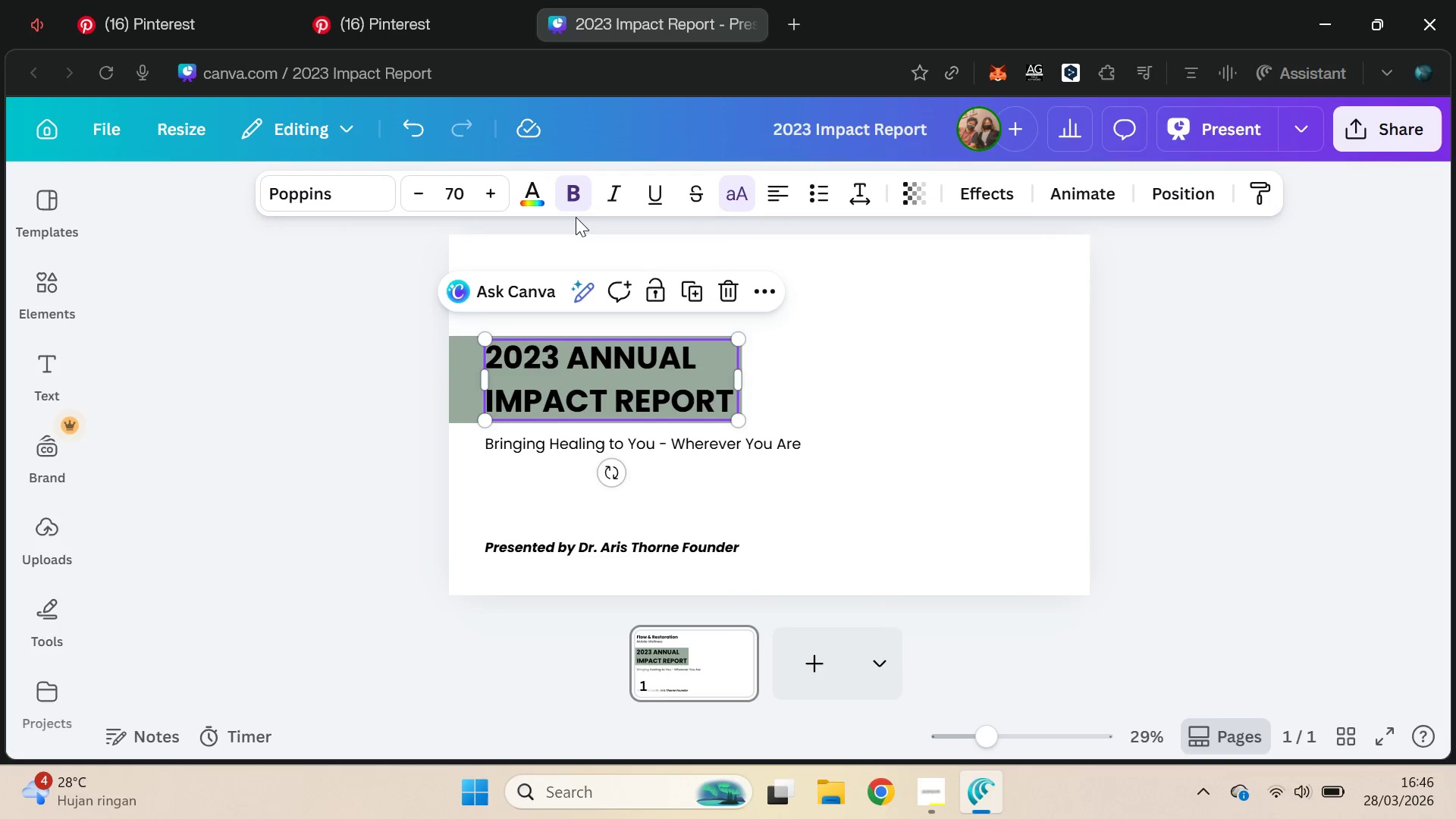 
wait(13.03)
 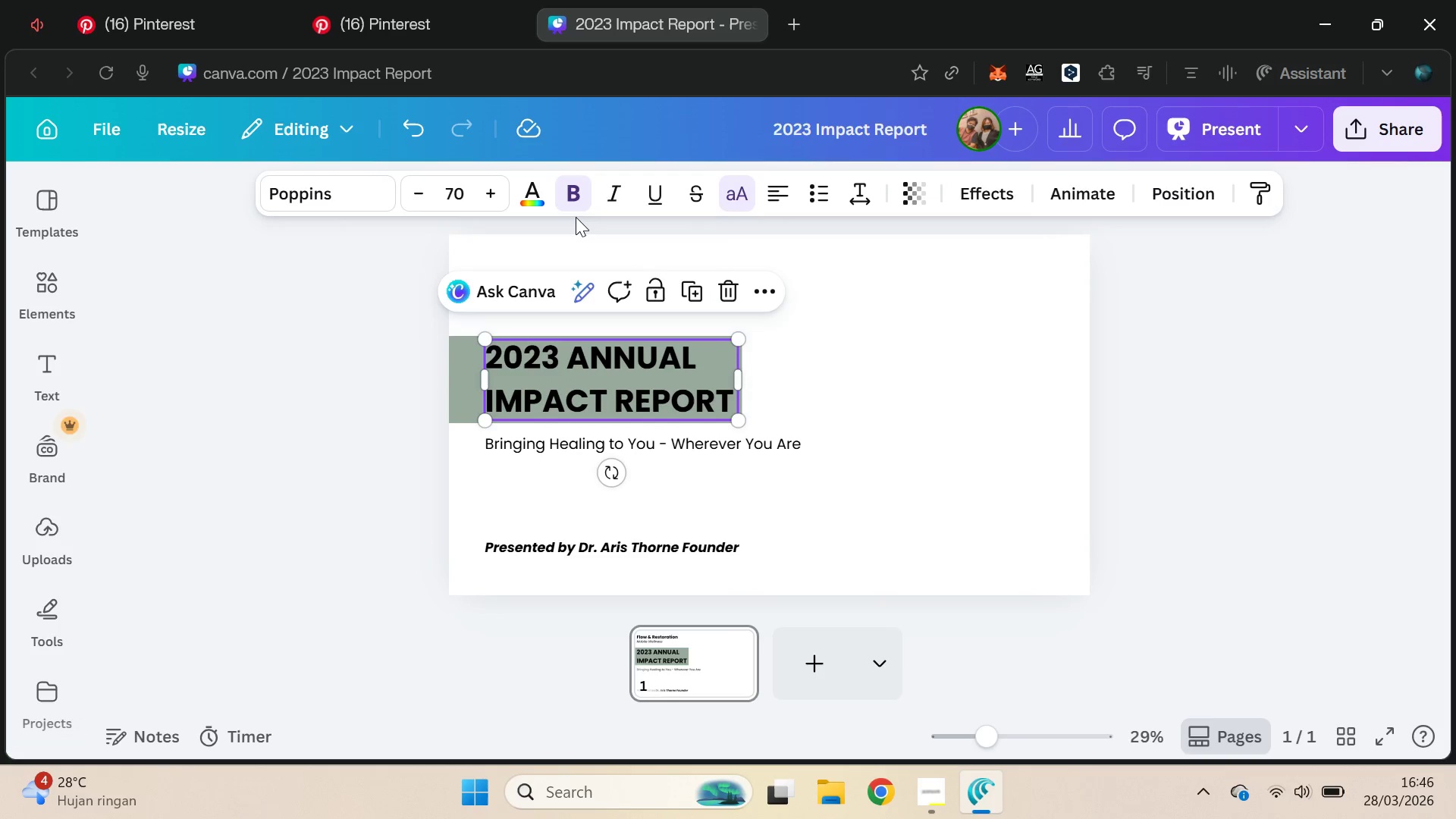 
double_click([745, 207])
 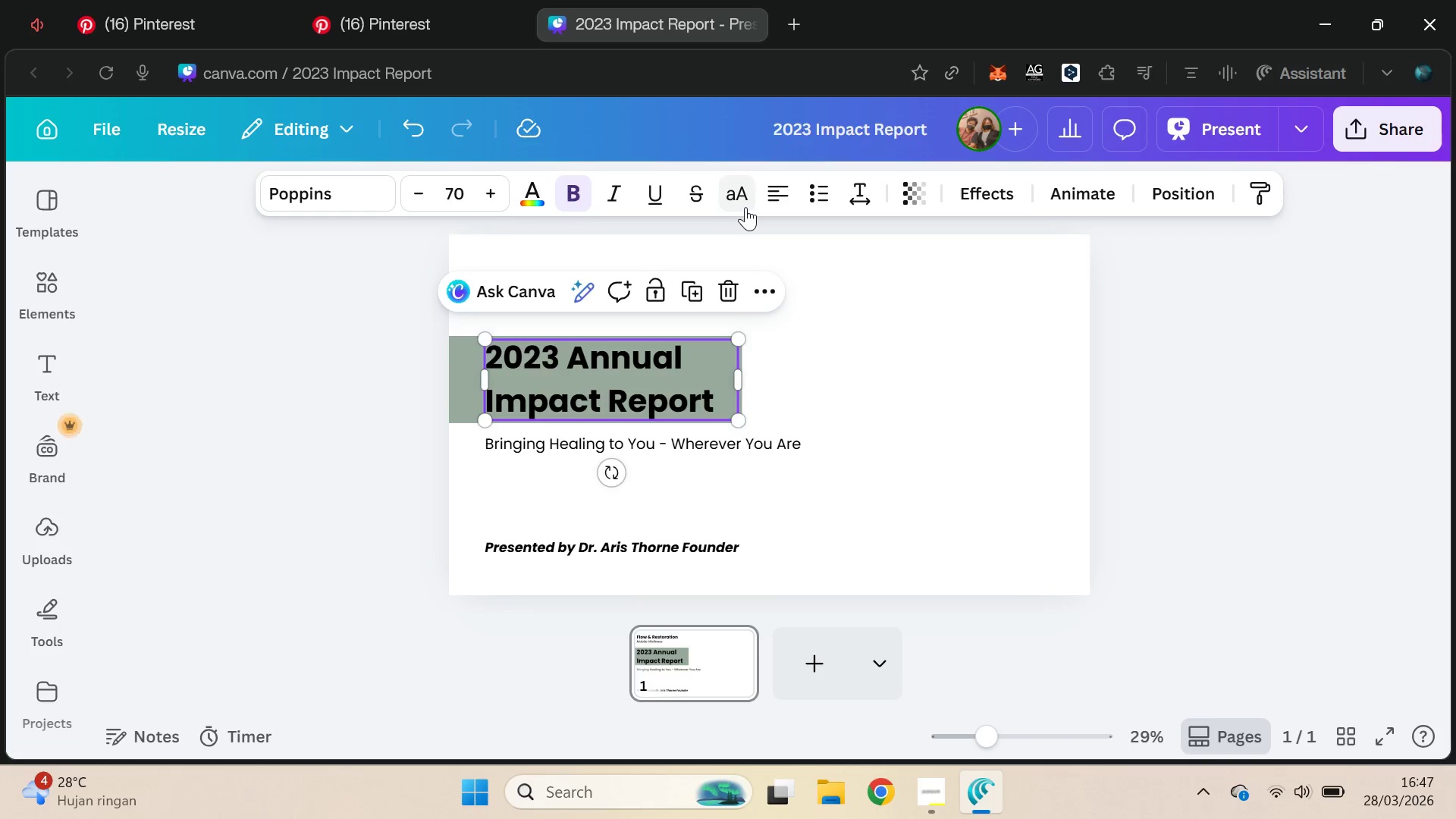 
mouse_move([525, 217])
 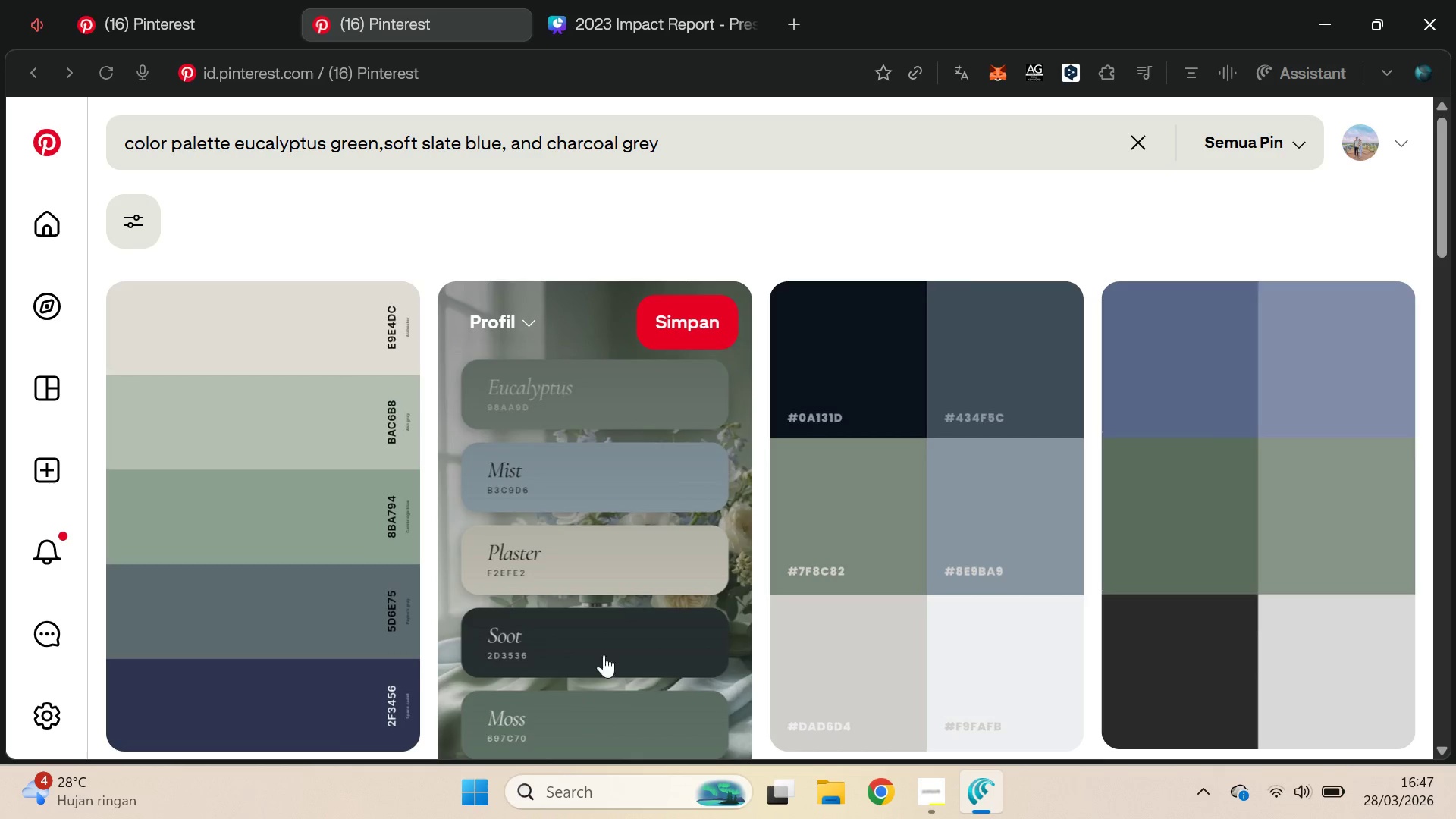 
left_click([640, 0])
 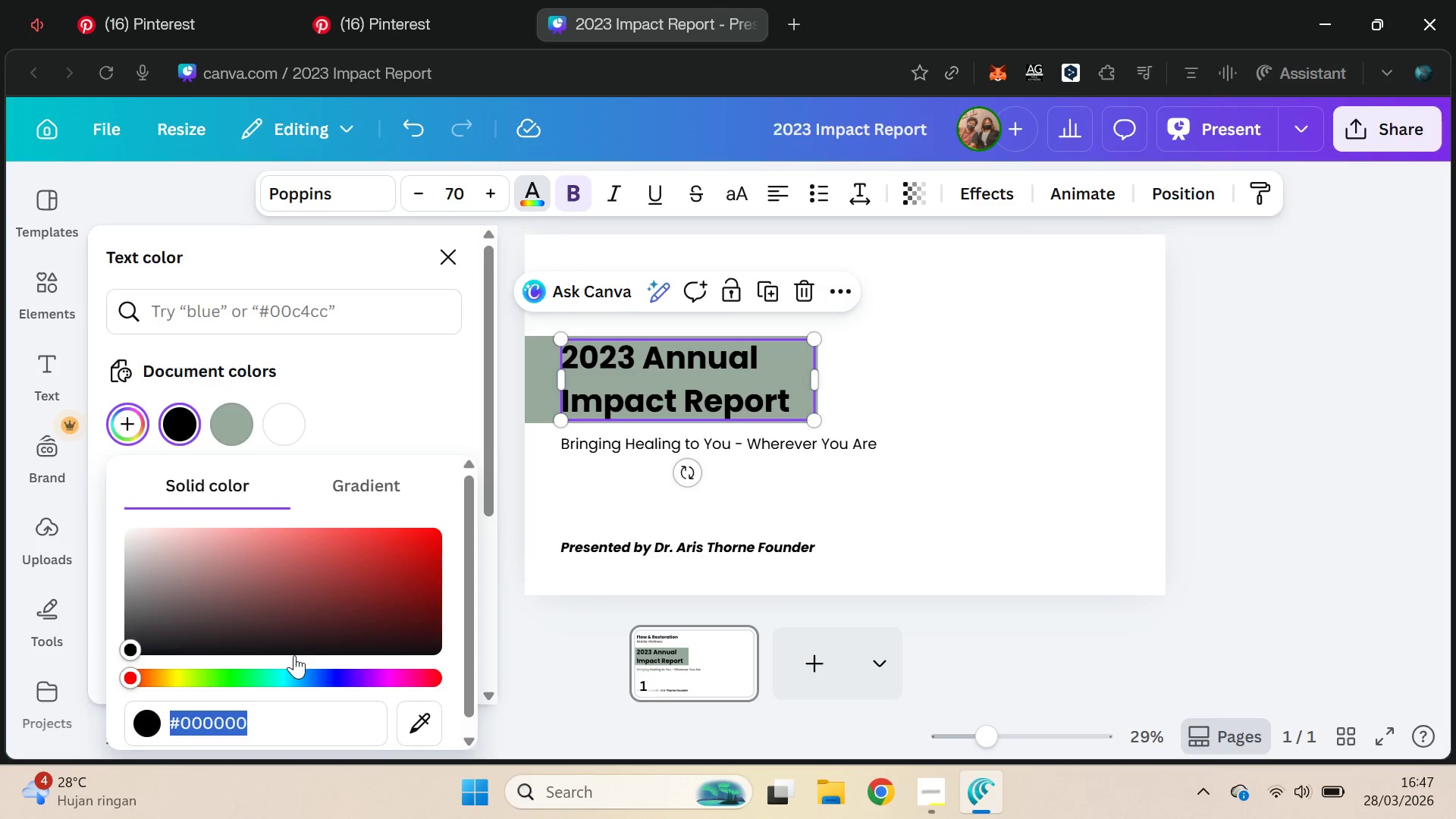 
type(2s)
key(Backspace)
type(d)
key(Backspace)
type(2d3536)
 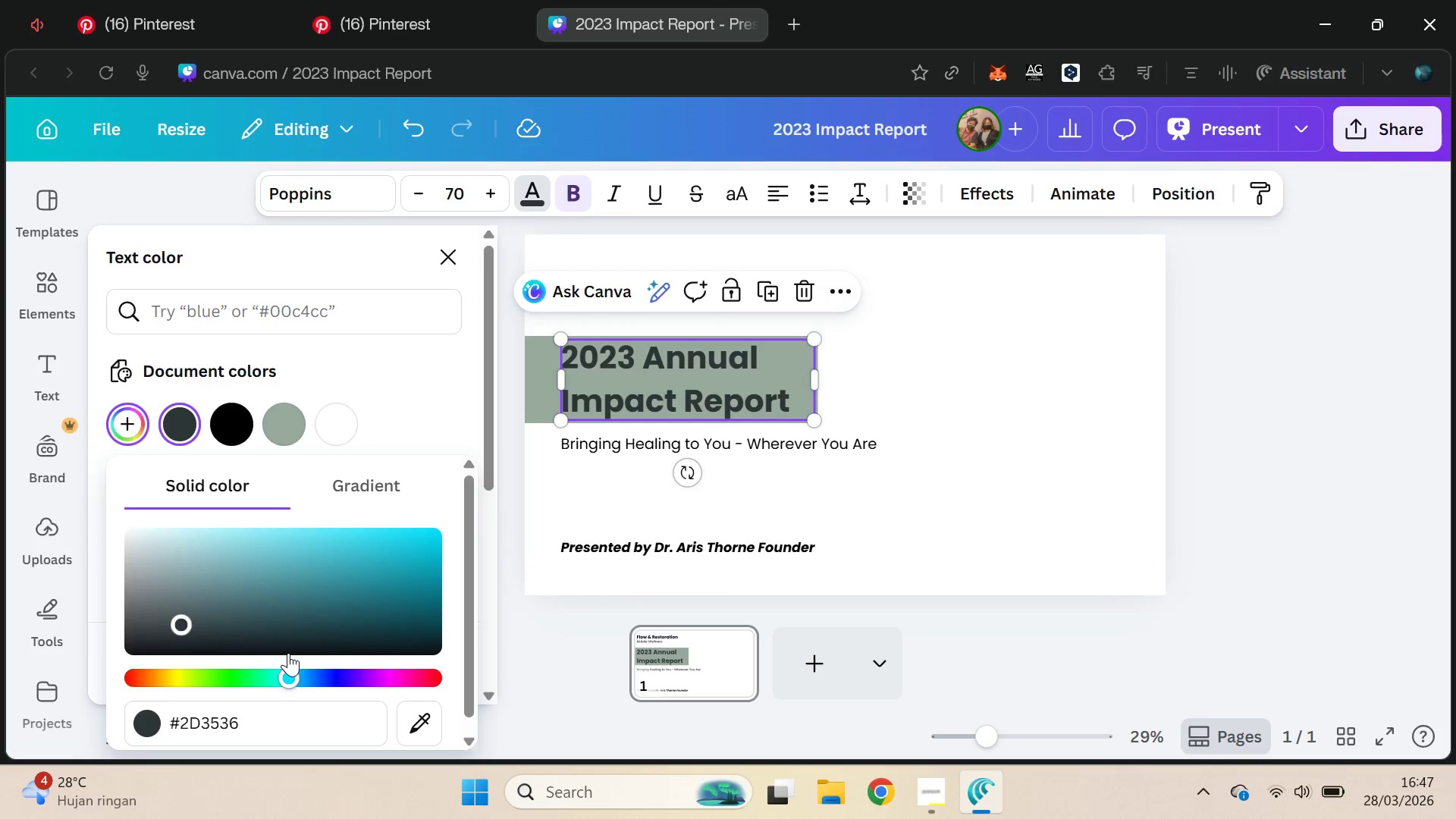 
key(Enter)
 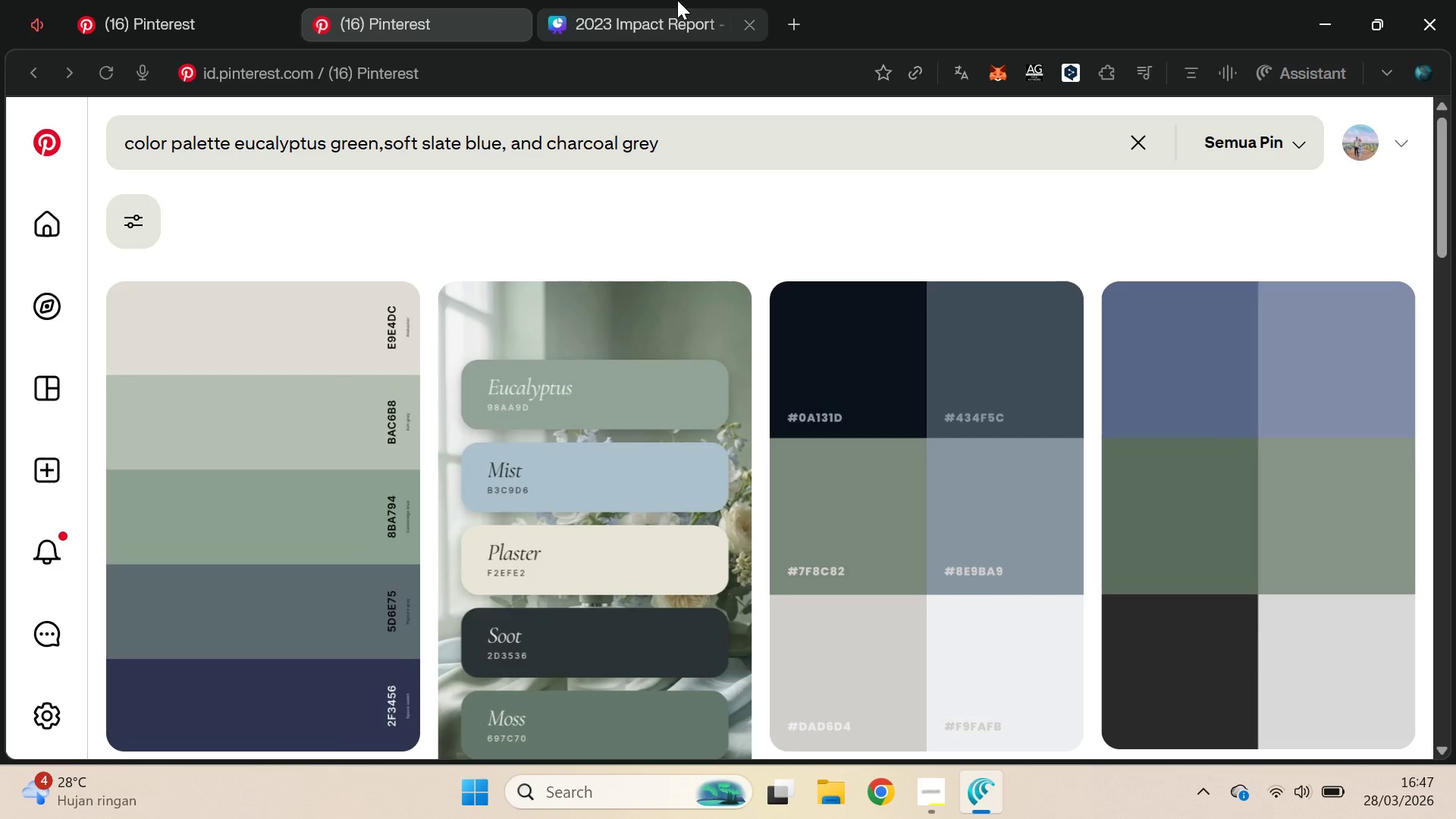 
left_click([677, 0])
 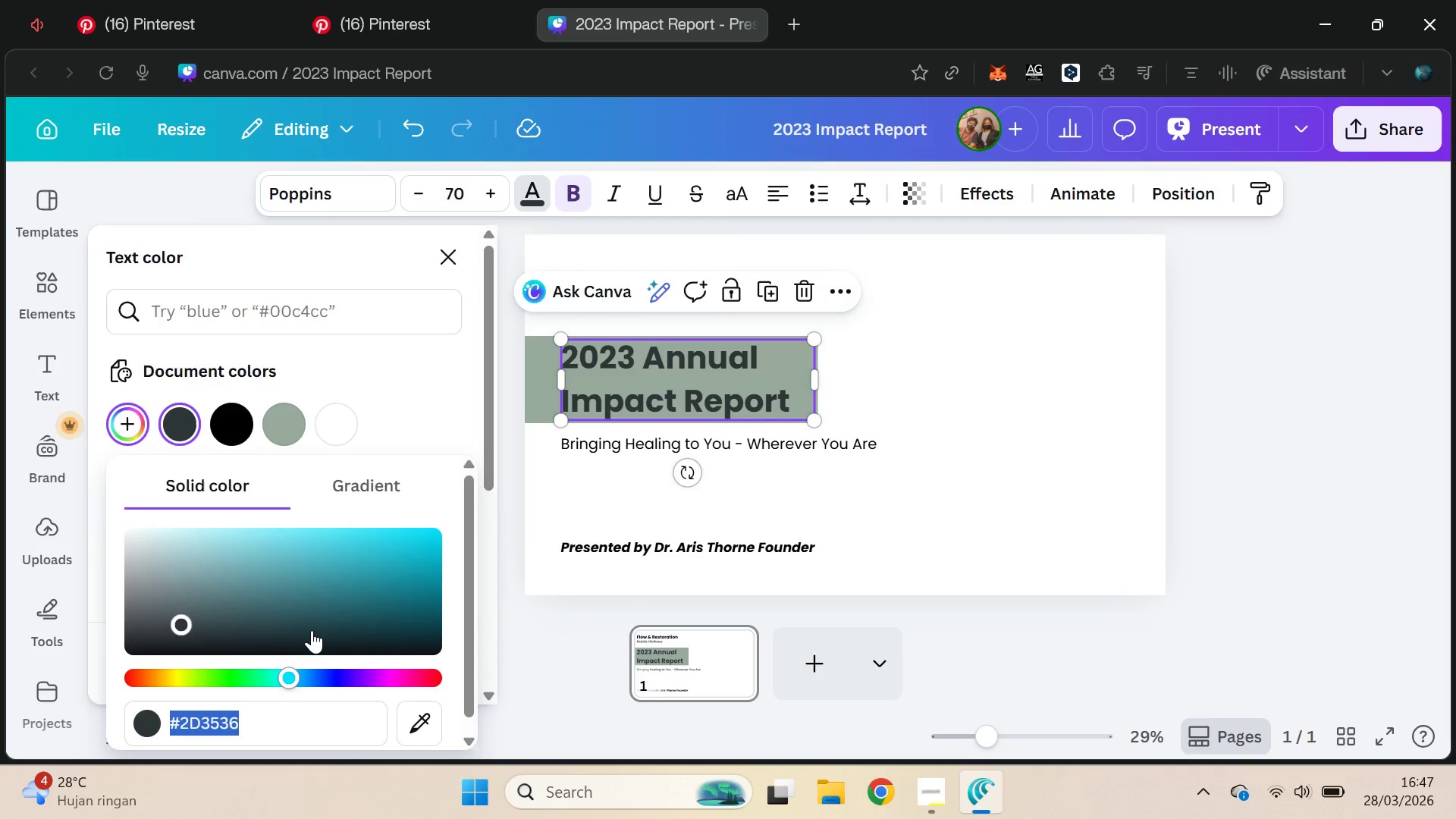 
type(f2efe2)
 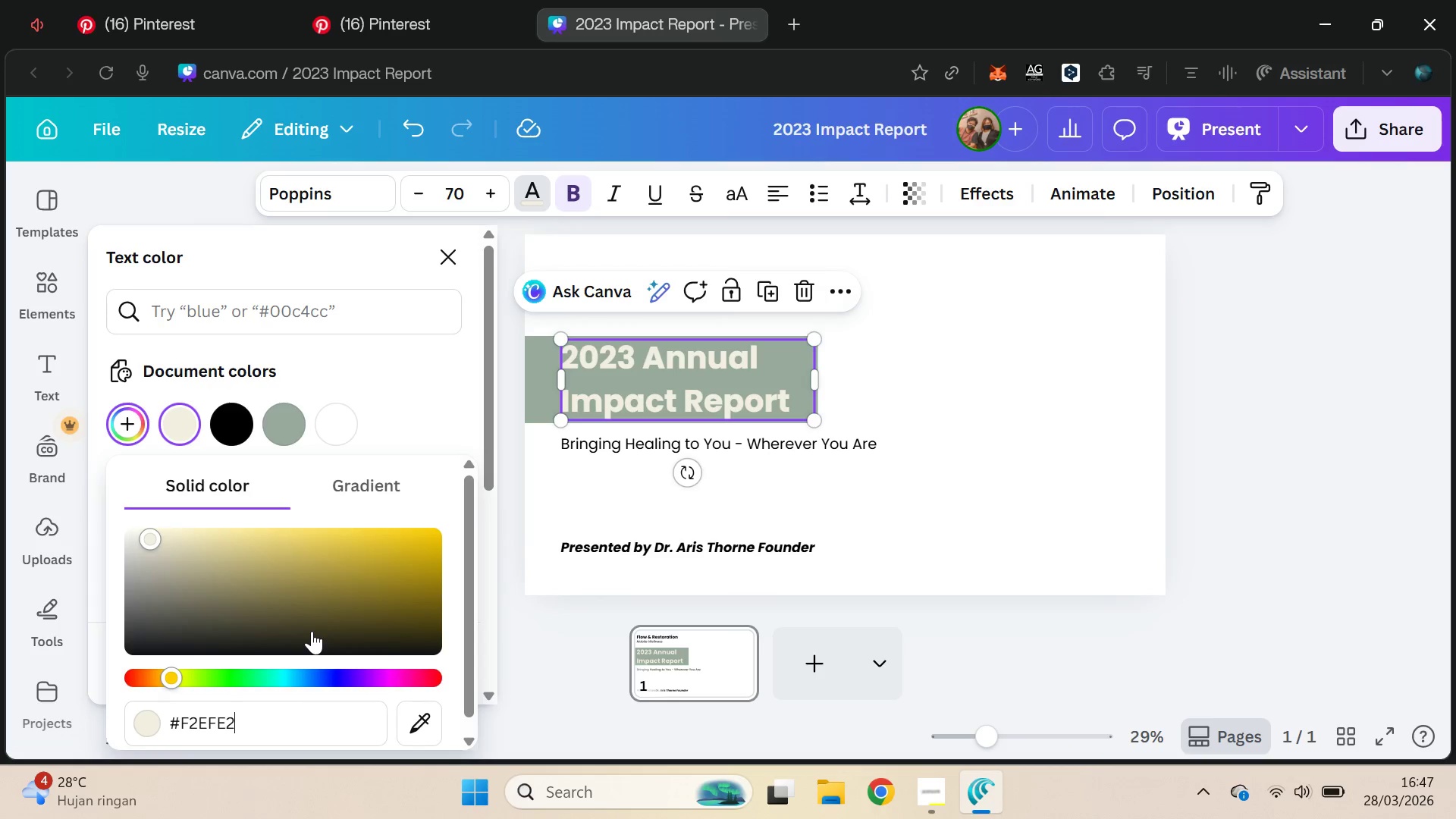 
key(Enter)
 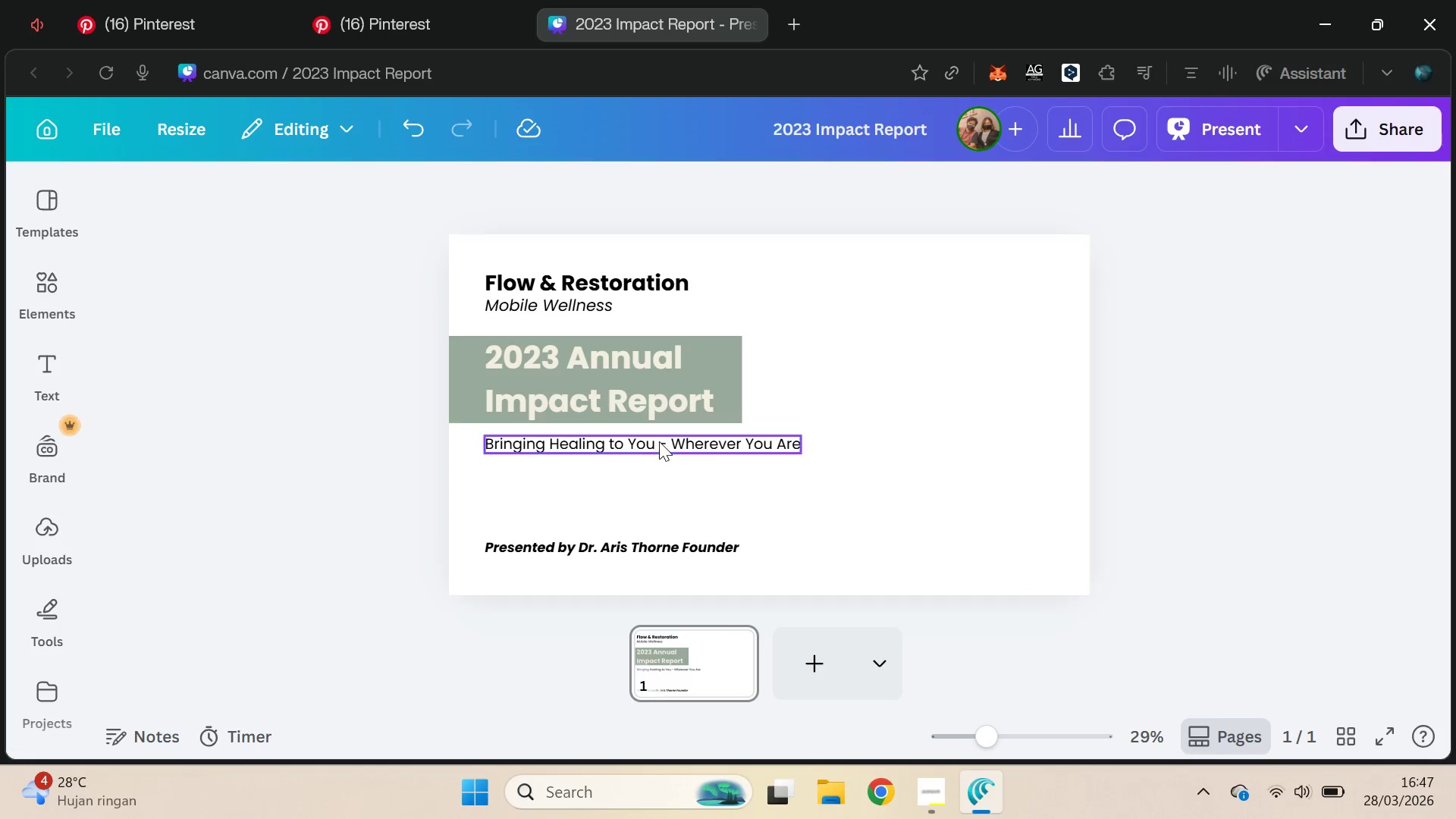 
key(Alt+AltLeft)
 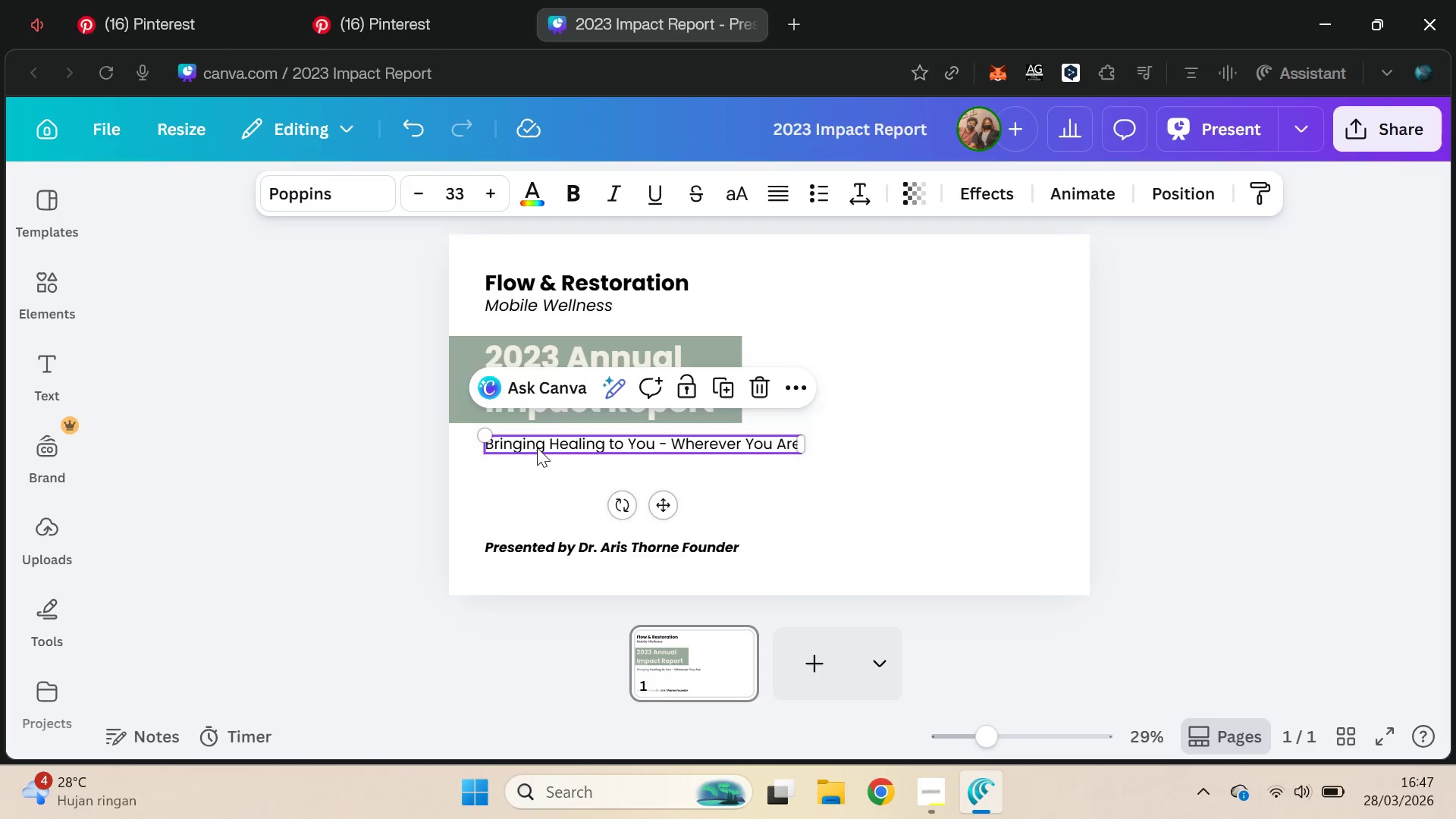 
key(Alt+Tab)